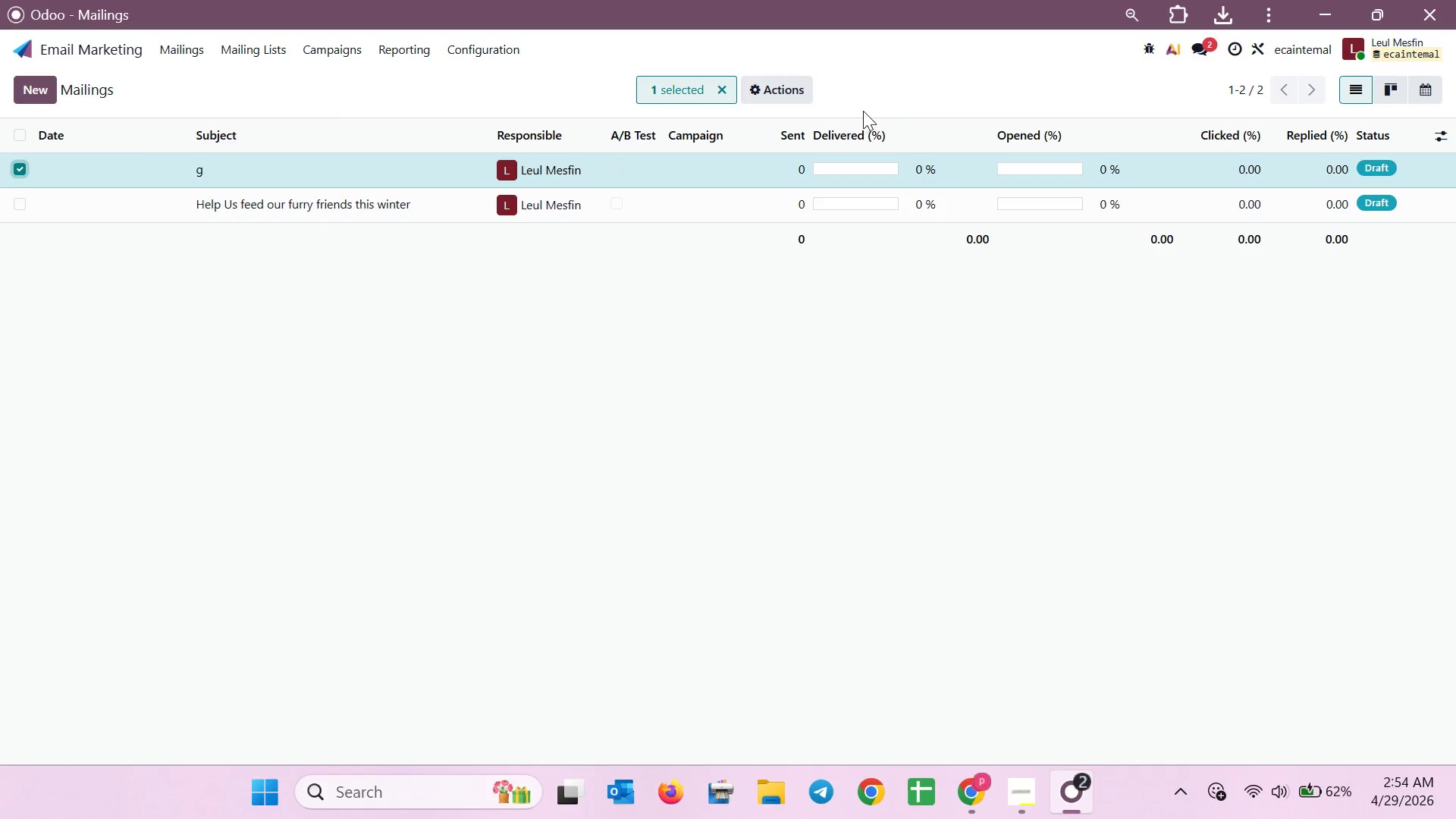 
left_click([789, 90])
 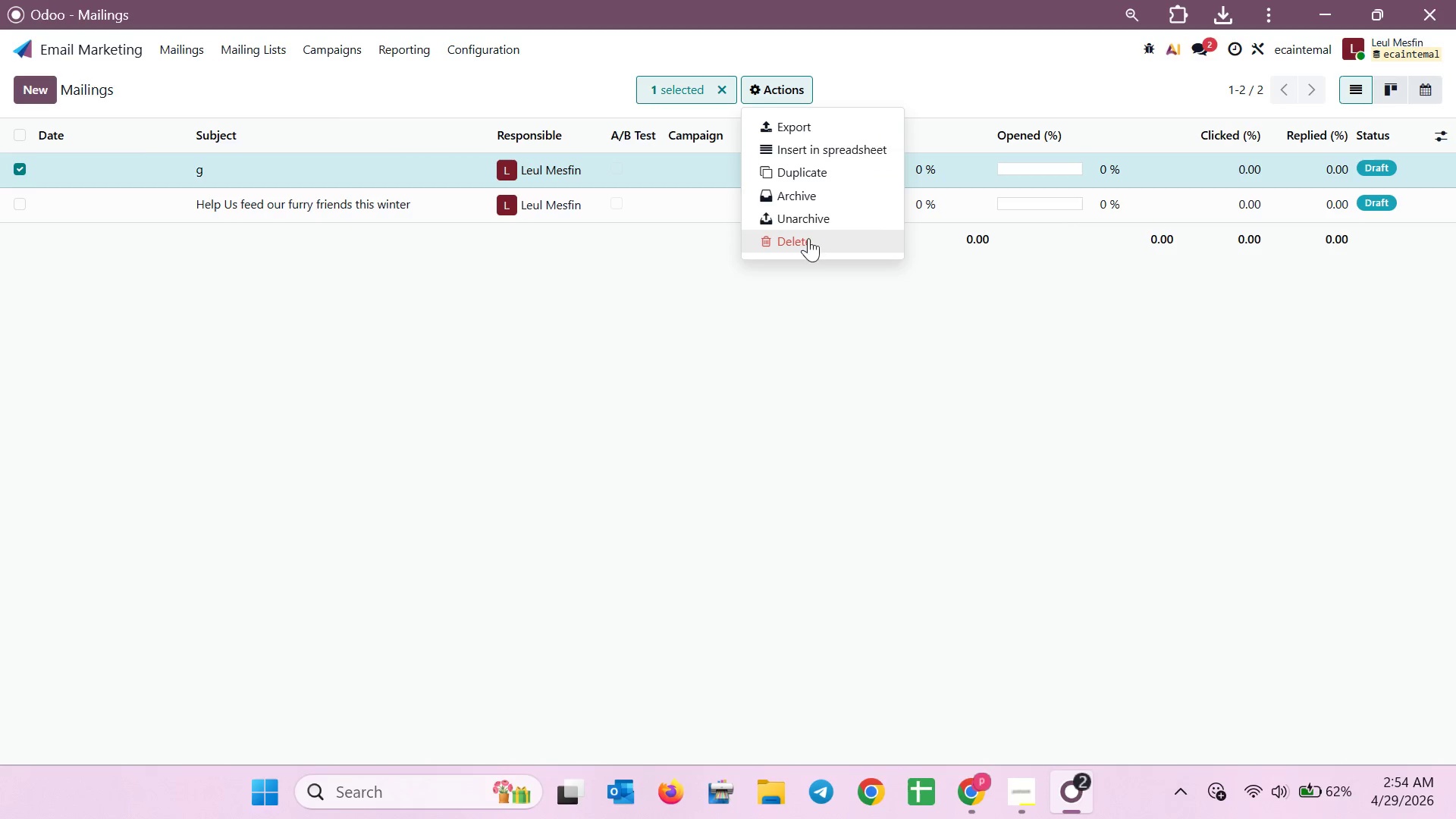 
left_click([808, 245])
 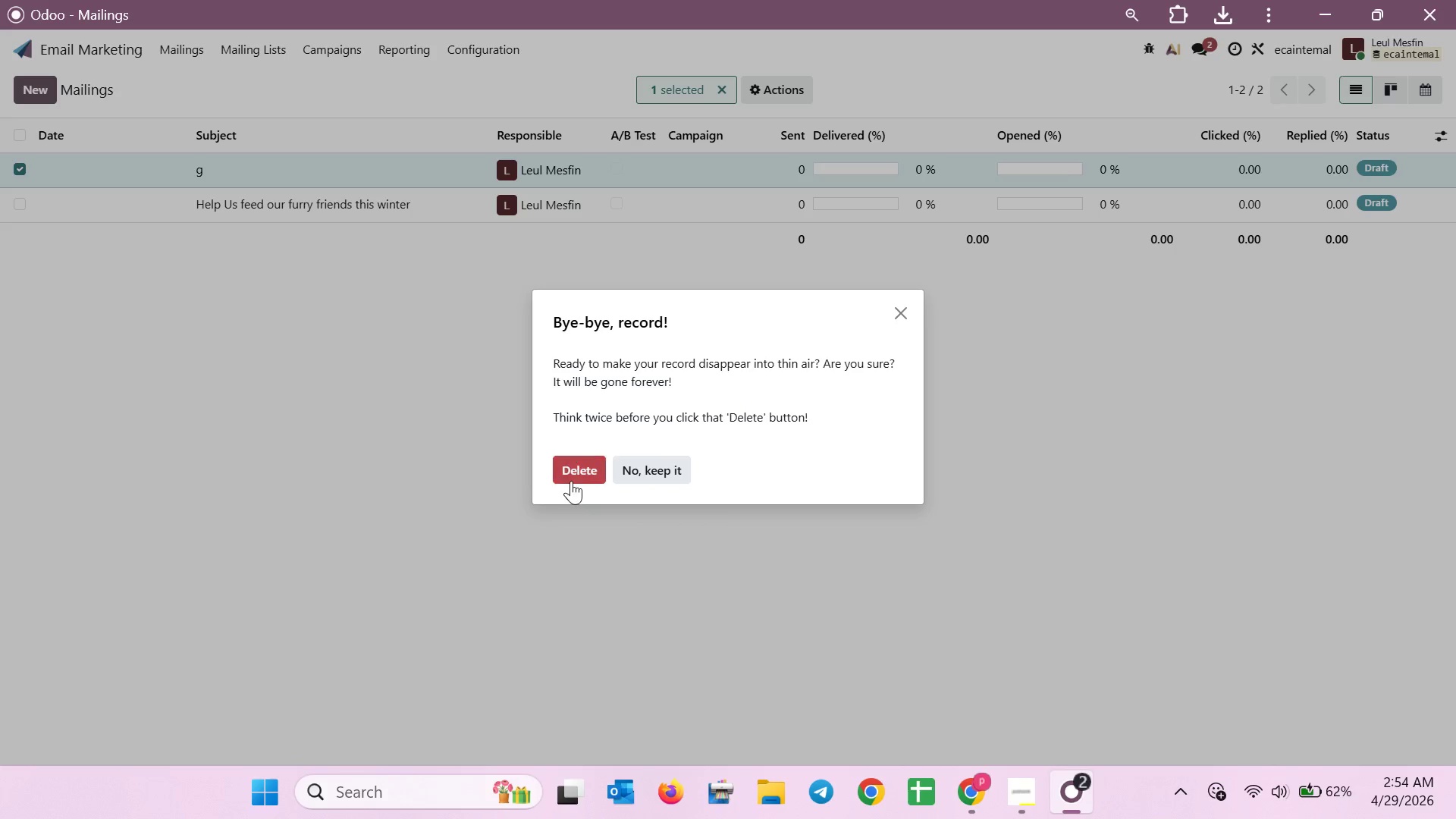 
left_click([571, 482])
 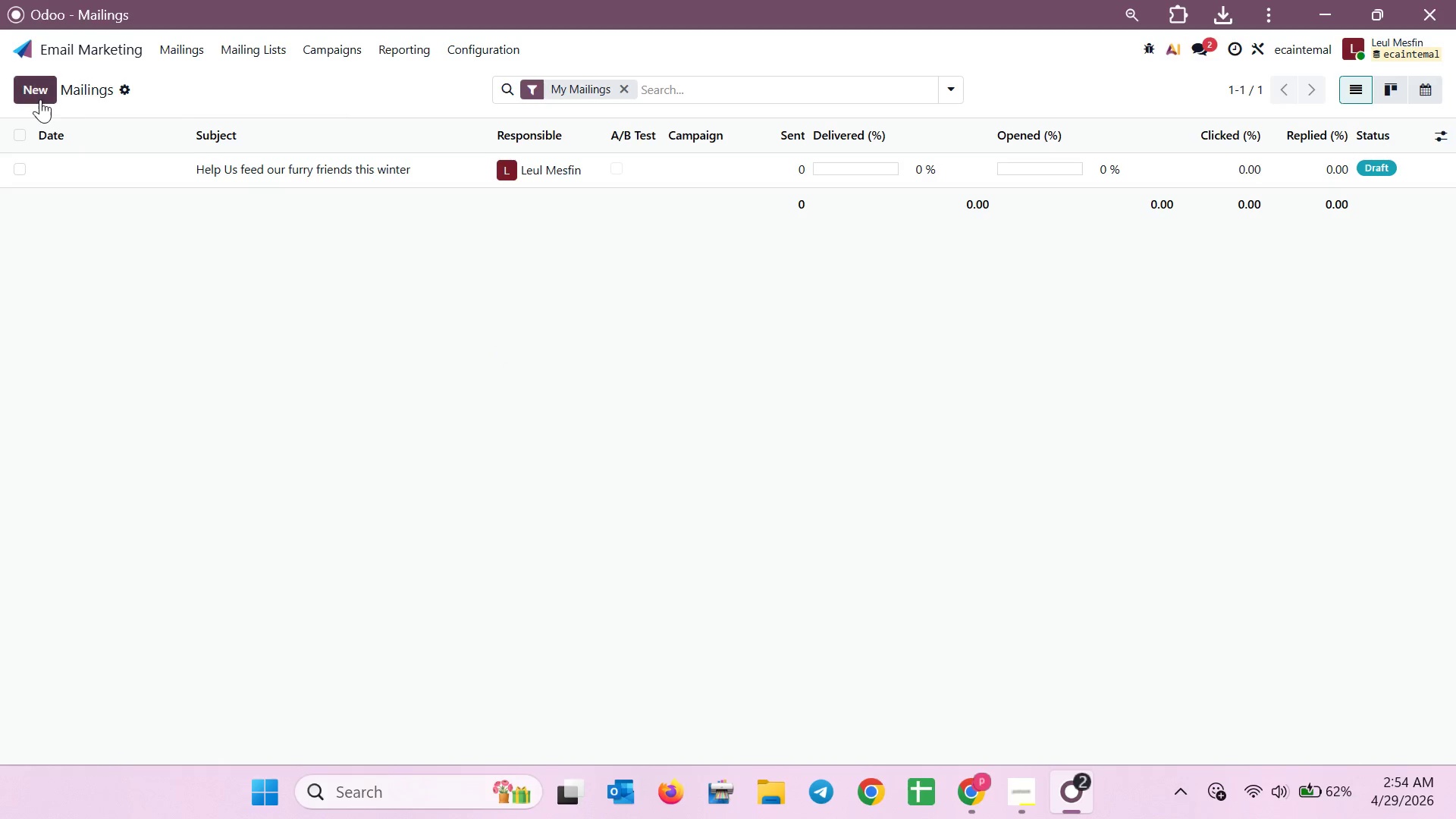 
left_click([40, 99])
 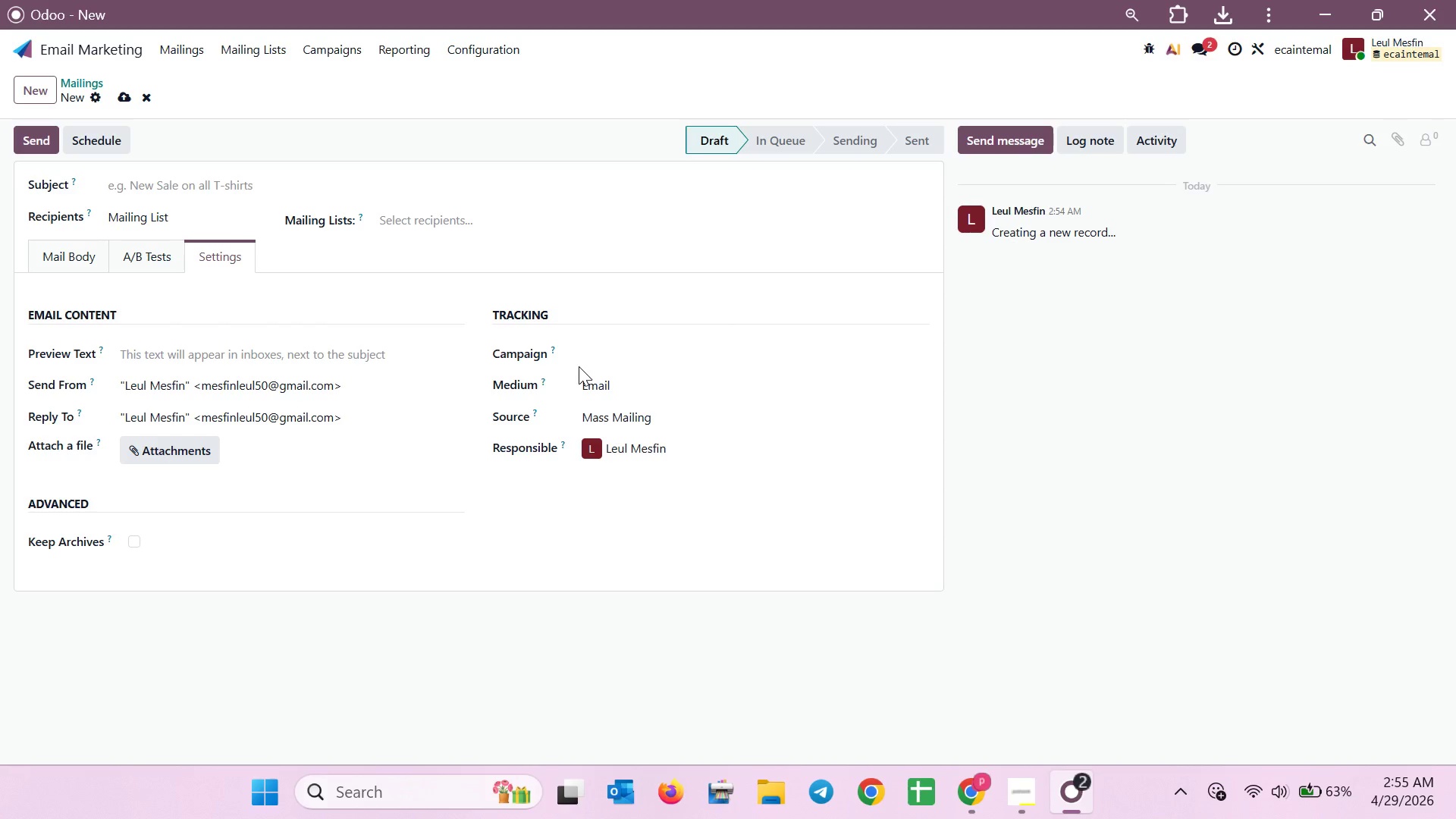 
wait(25.27)
 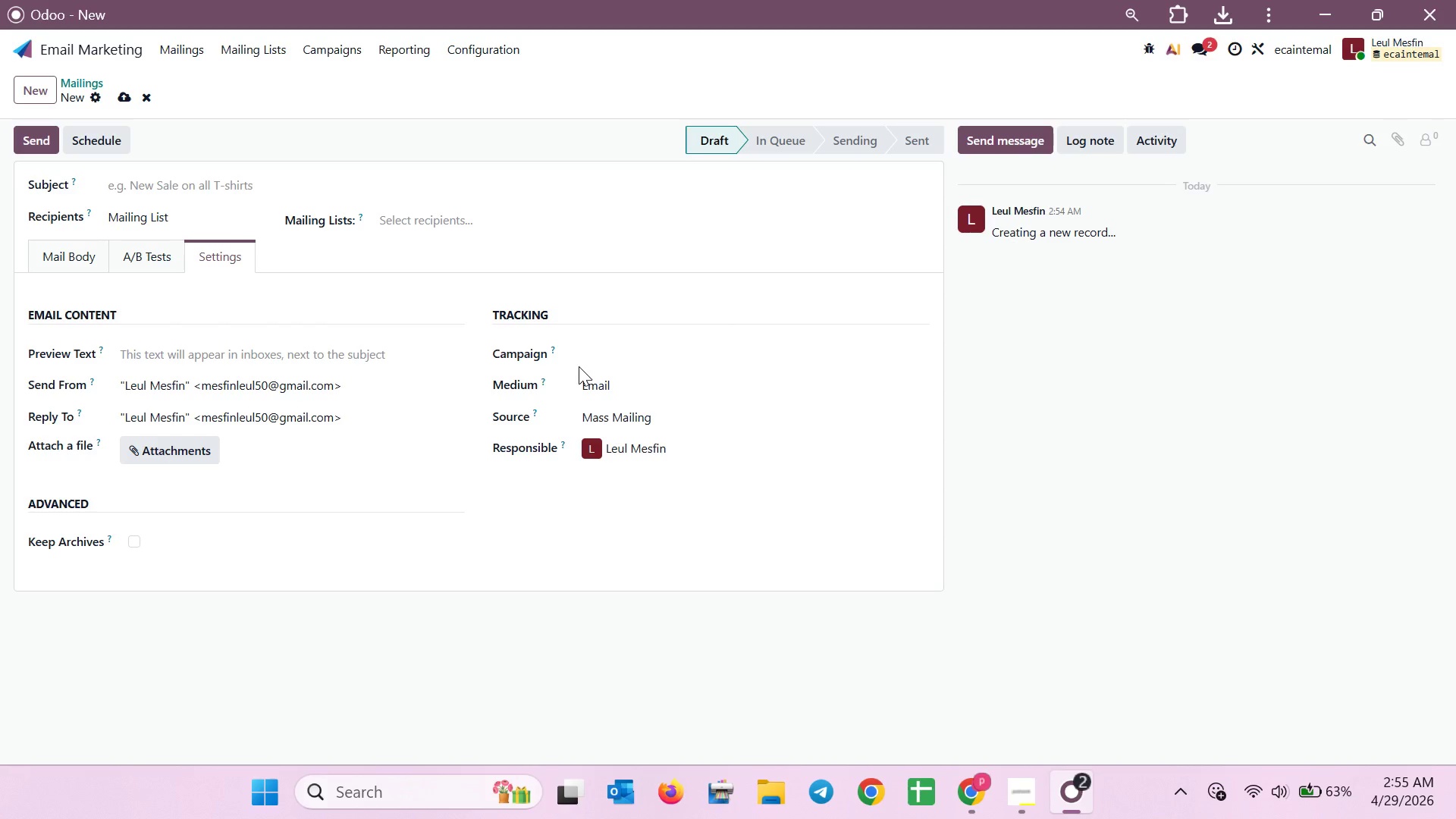 
left_click([143, 96])
 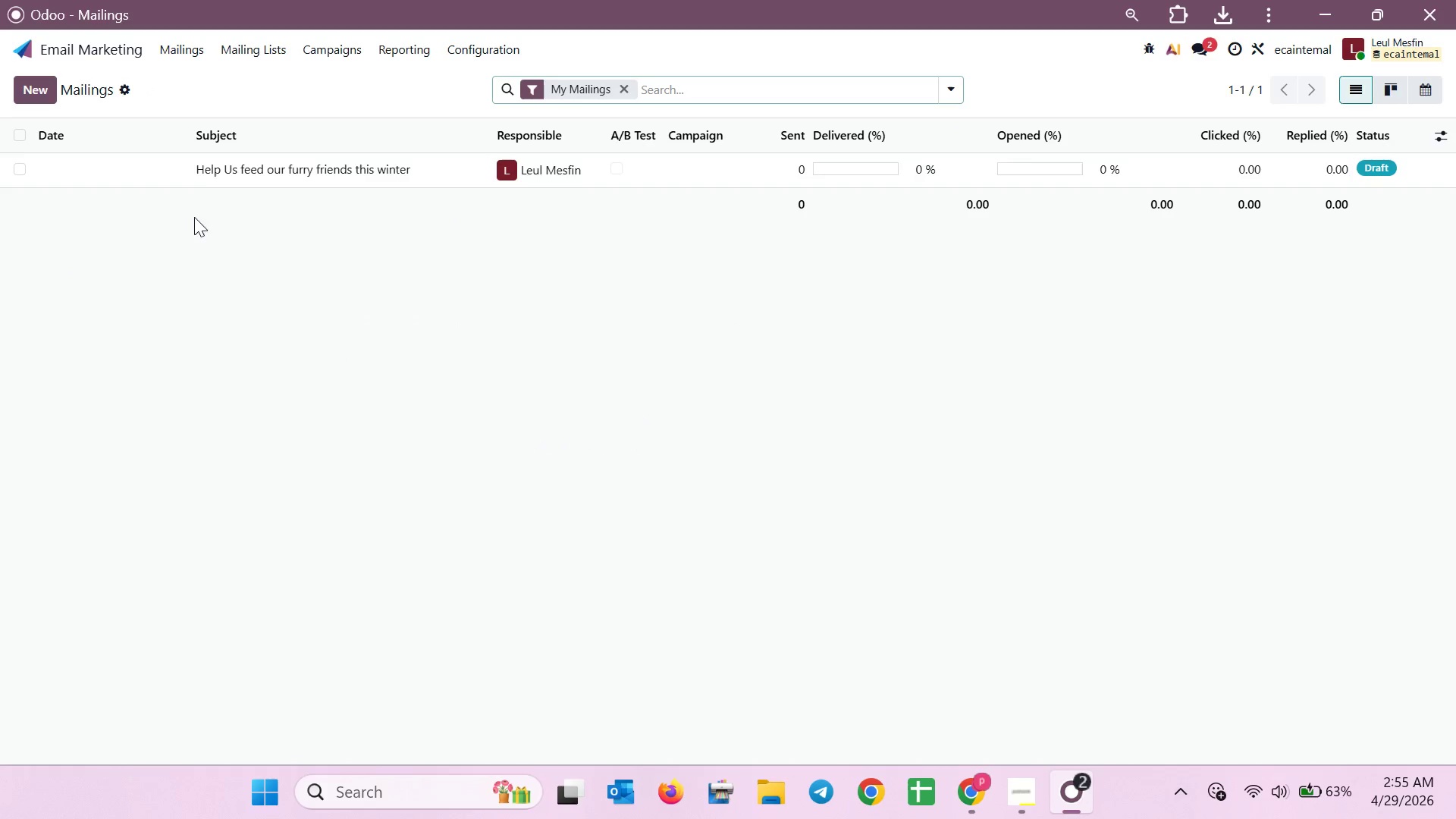 
mouse_move([221, 174])
 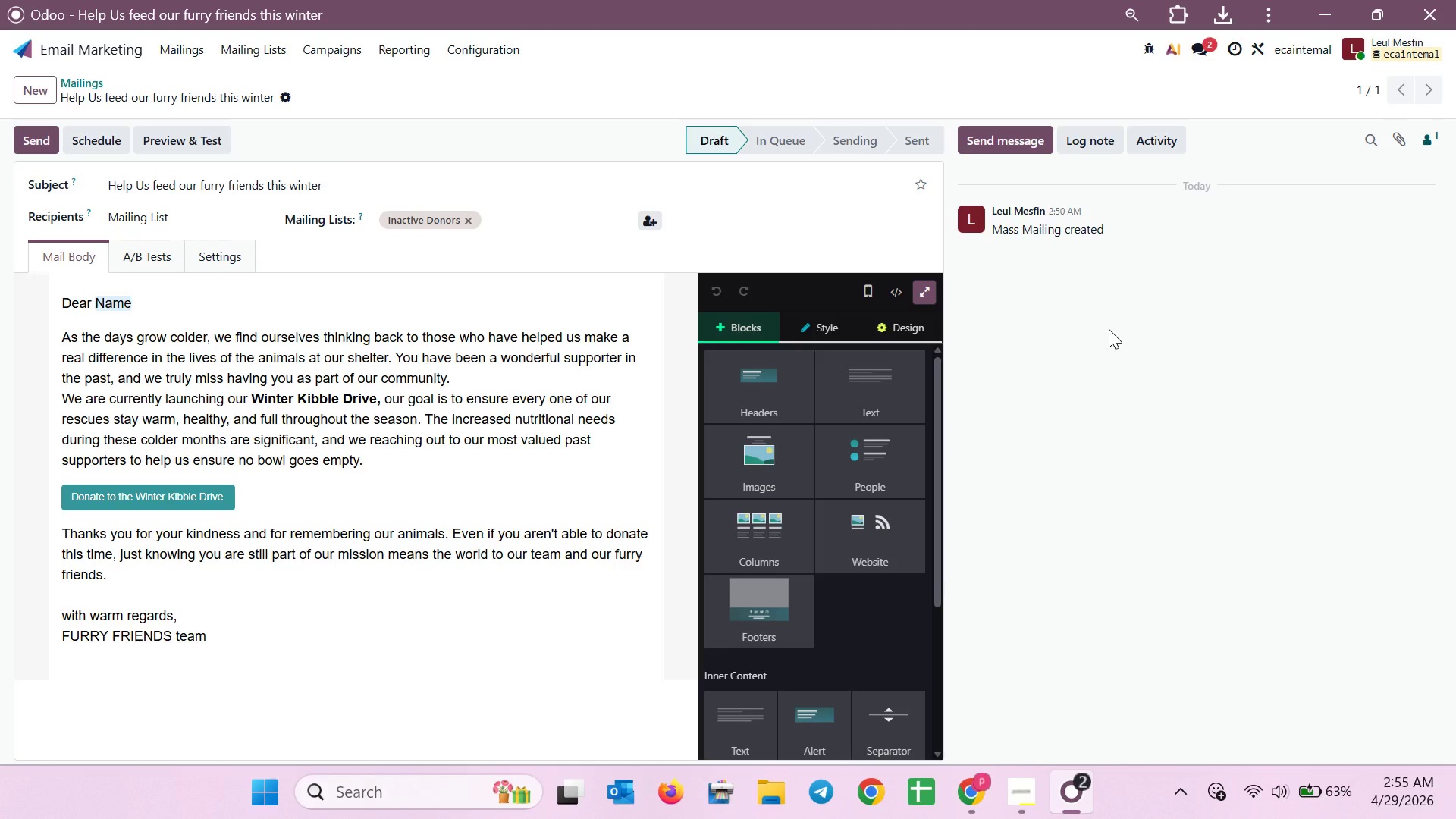 
hold_key(key=ControlLeft, duration=1.81)
scroll: coordinate [1109, 329], scroll_direction: up, amount: 1.0
 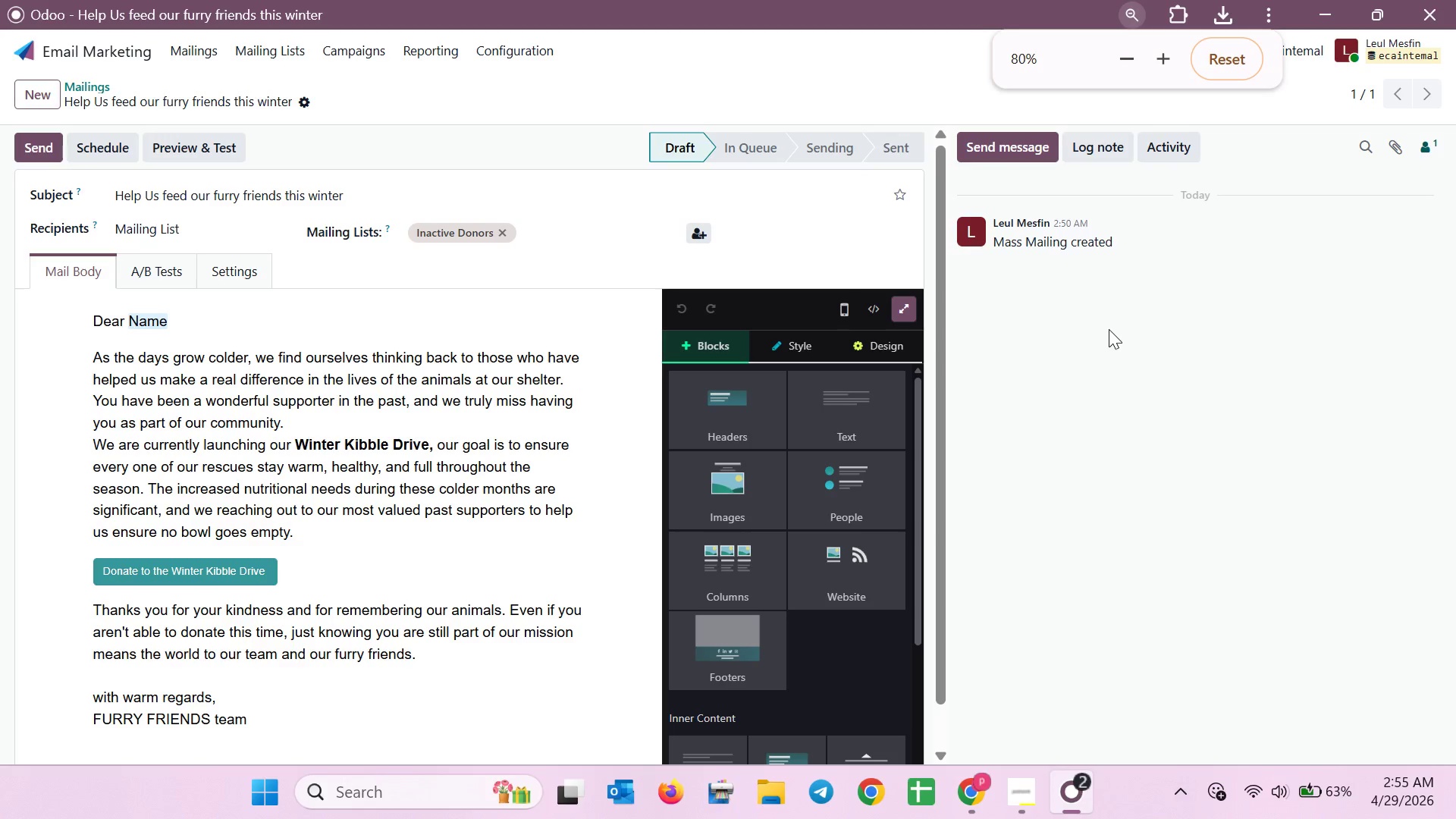 
scroll: coordinate [1109, 329], scroll_direction: down, amount: 1.0
 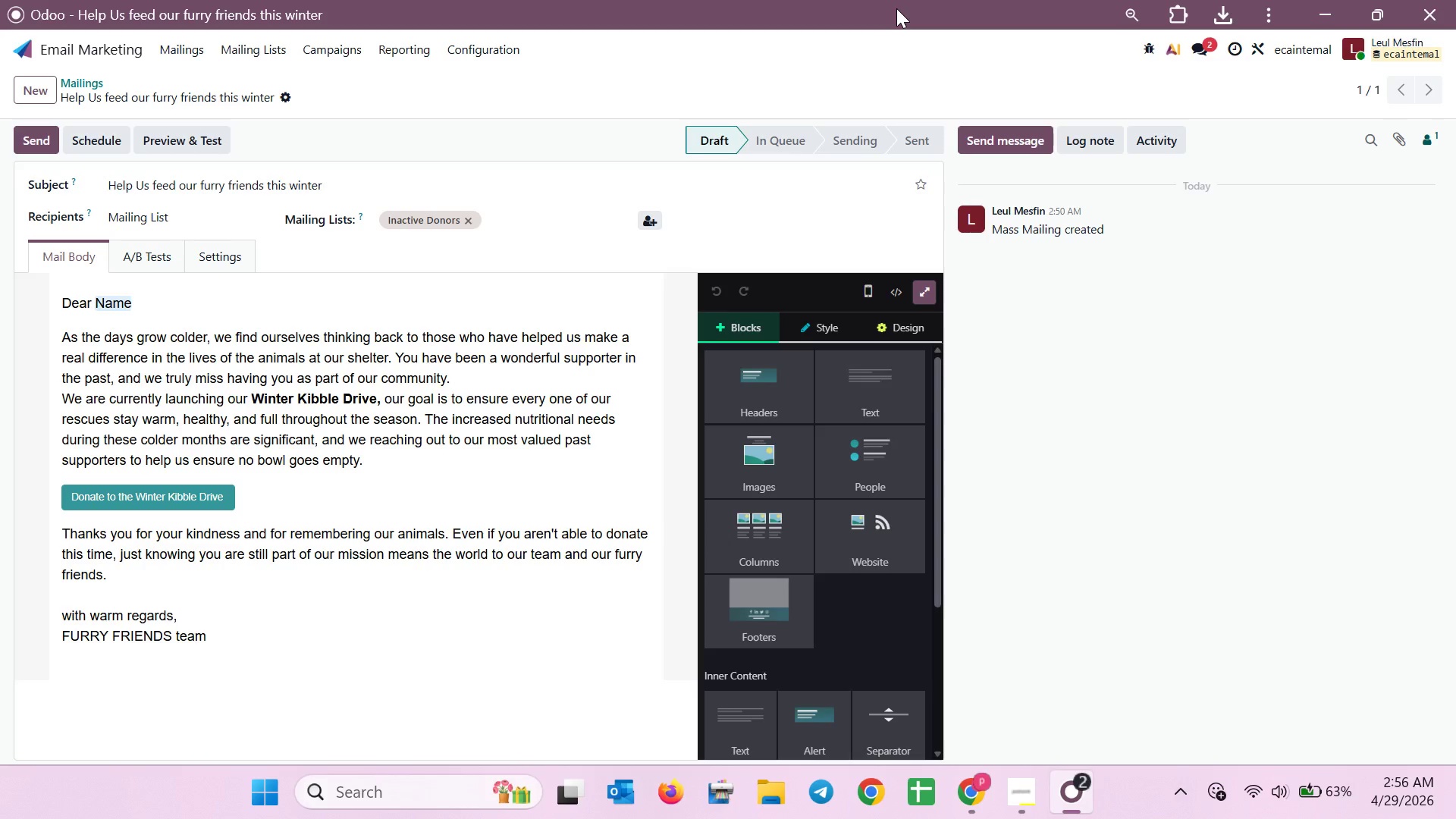 
wait(49.83)
 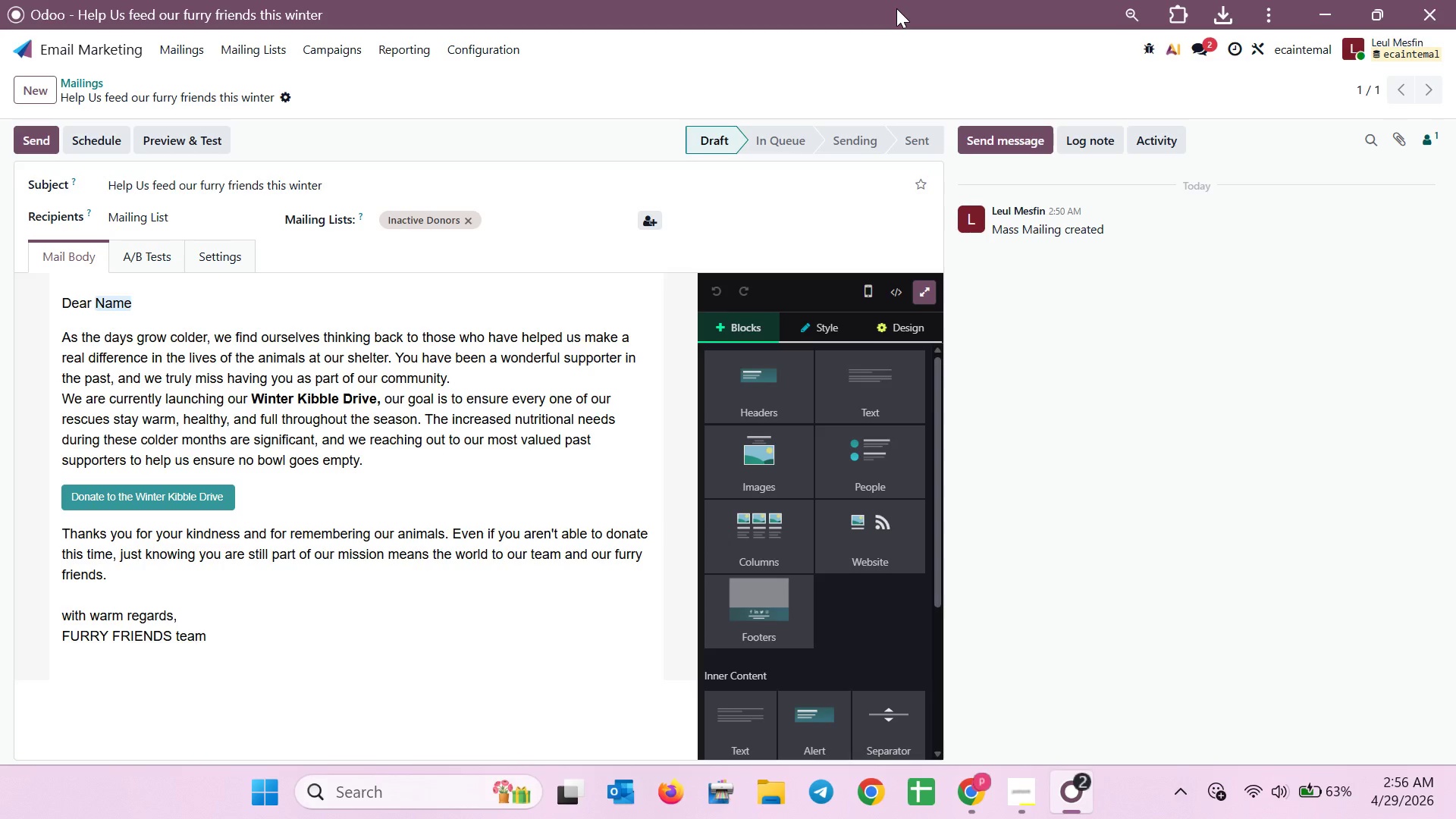 
left_click([228, 266])
 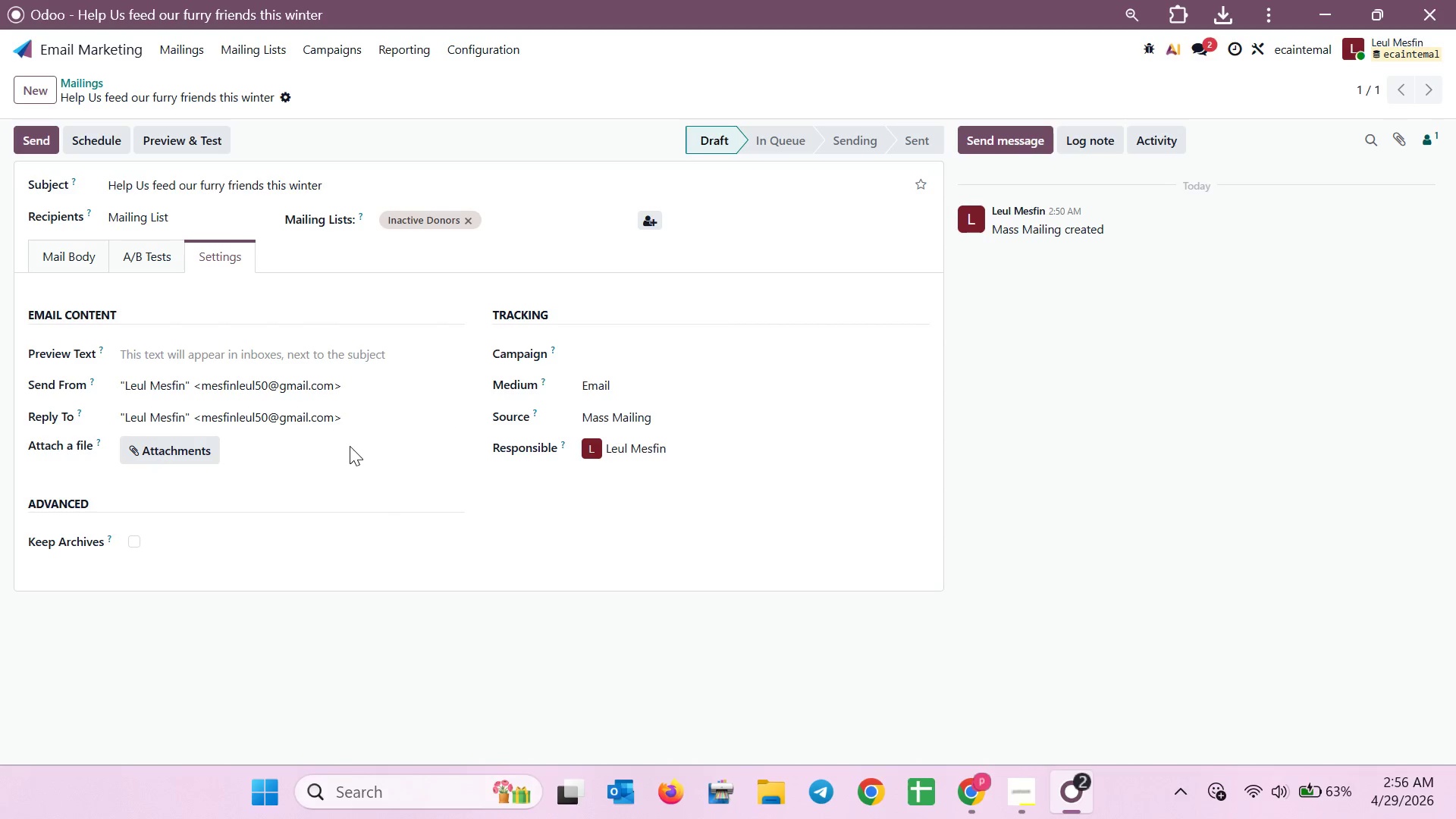 
wait(10.52)
 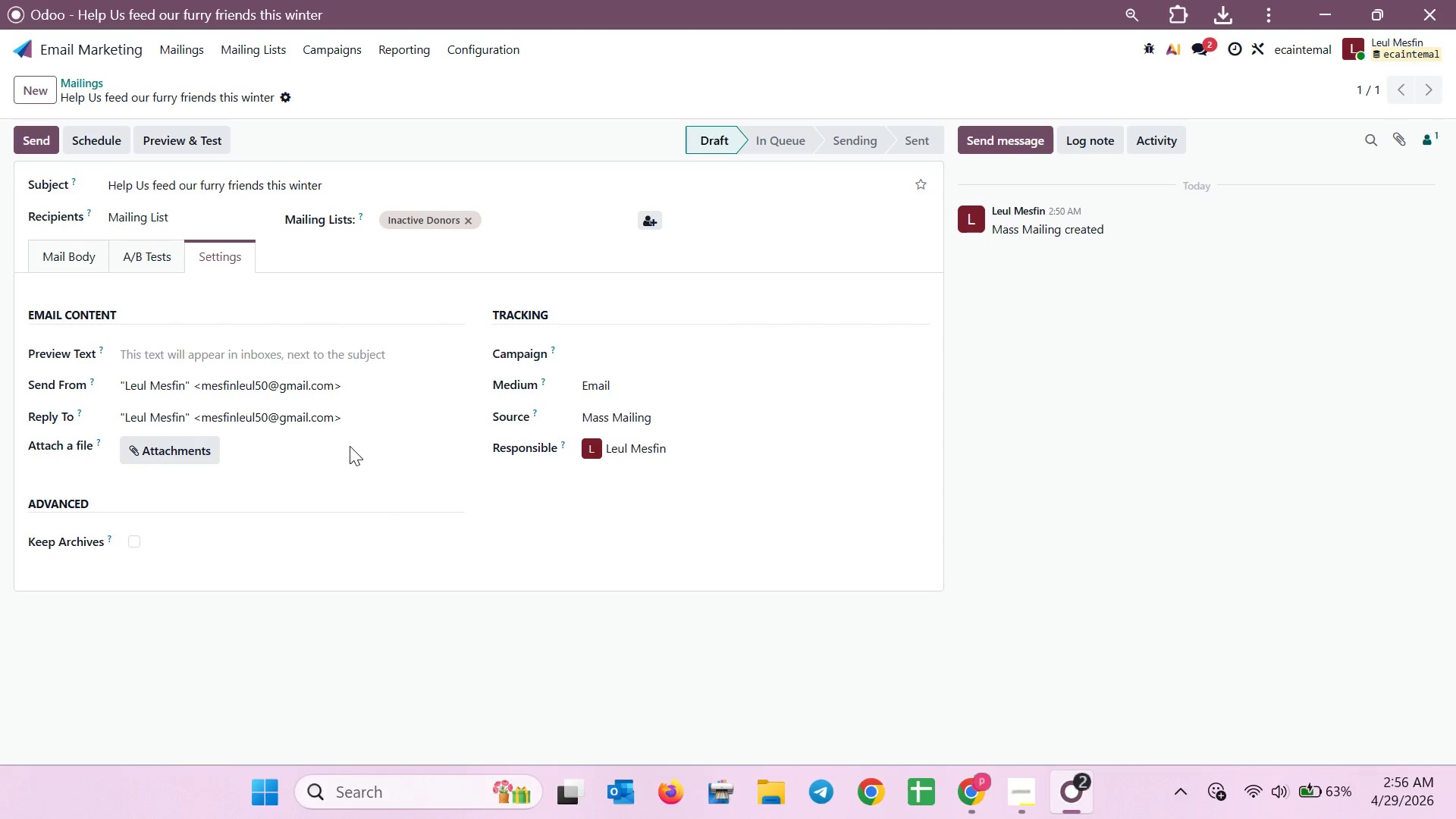 
left_click([920, 417])
 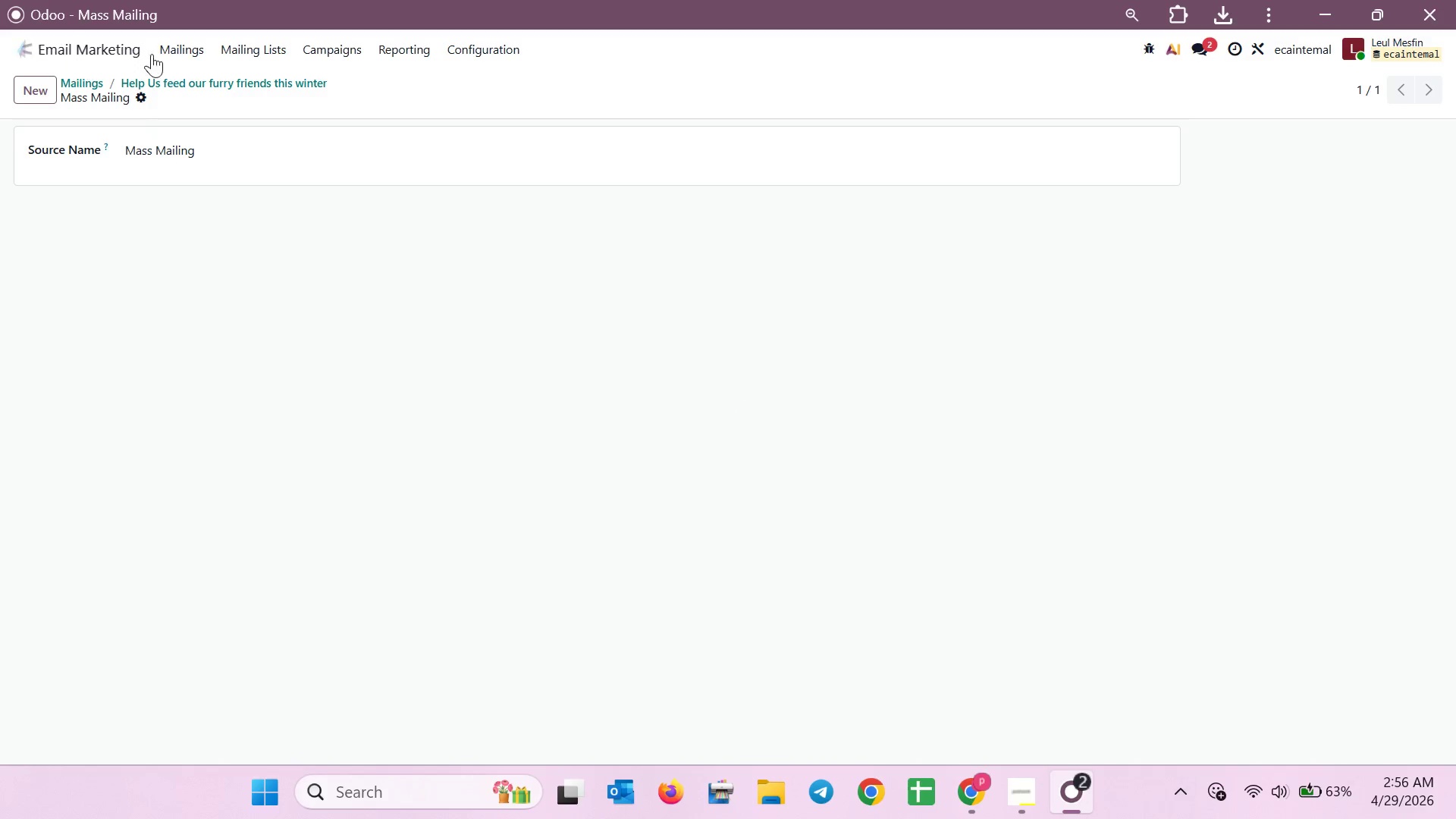 
wait(5.2)
 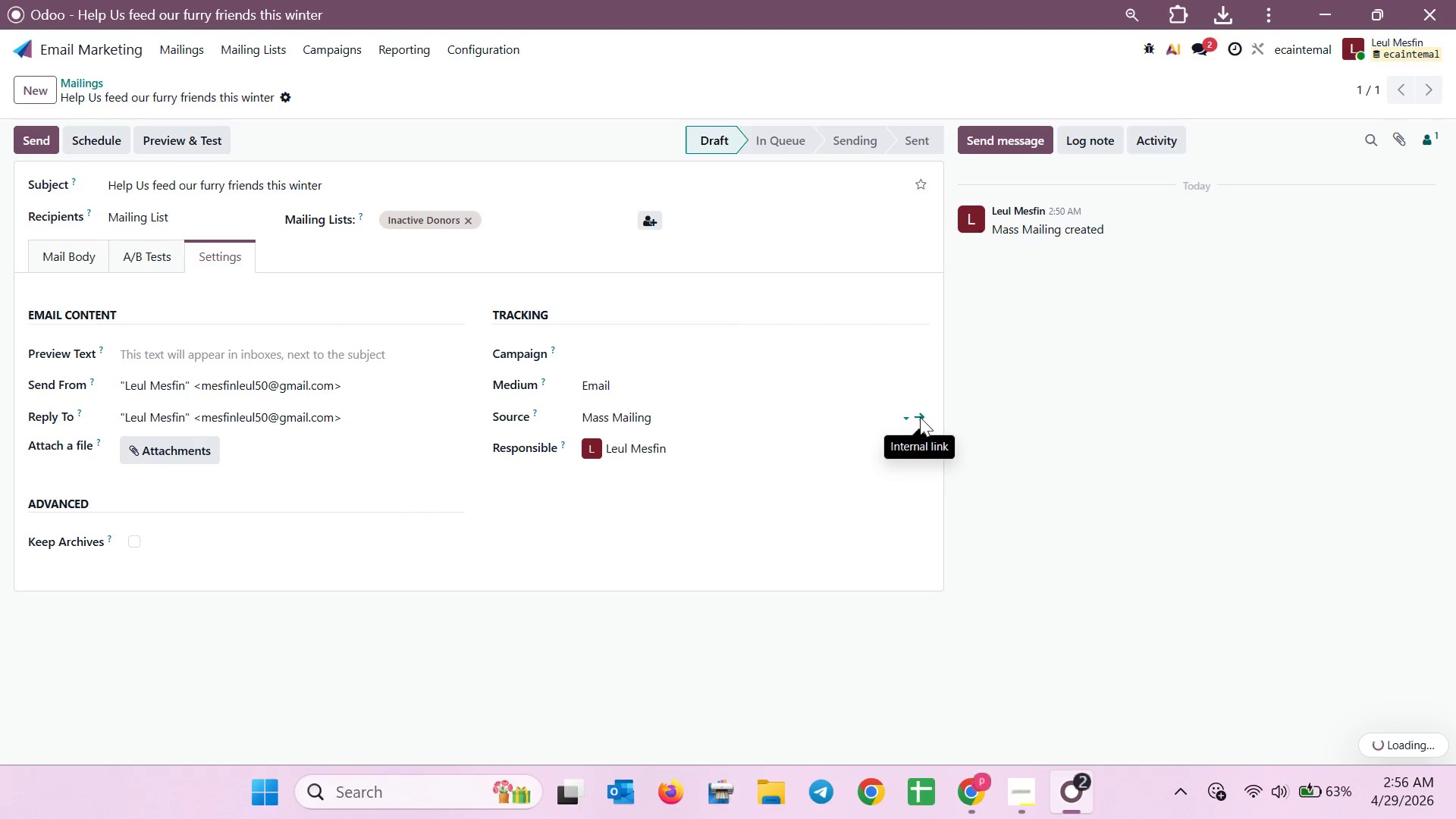 
left_click([99, 81])
 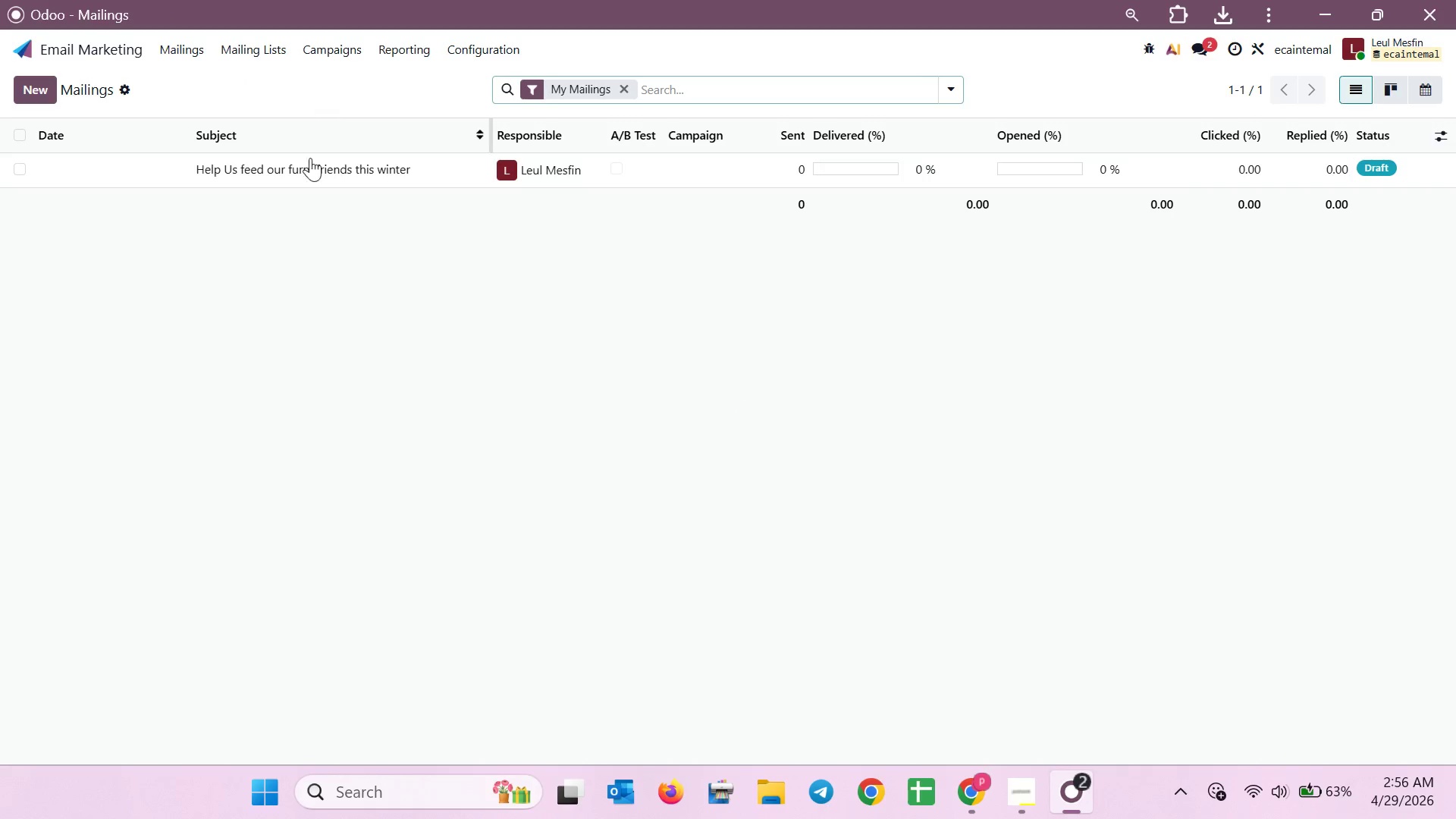 
left_click([307, 173])
 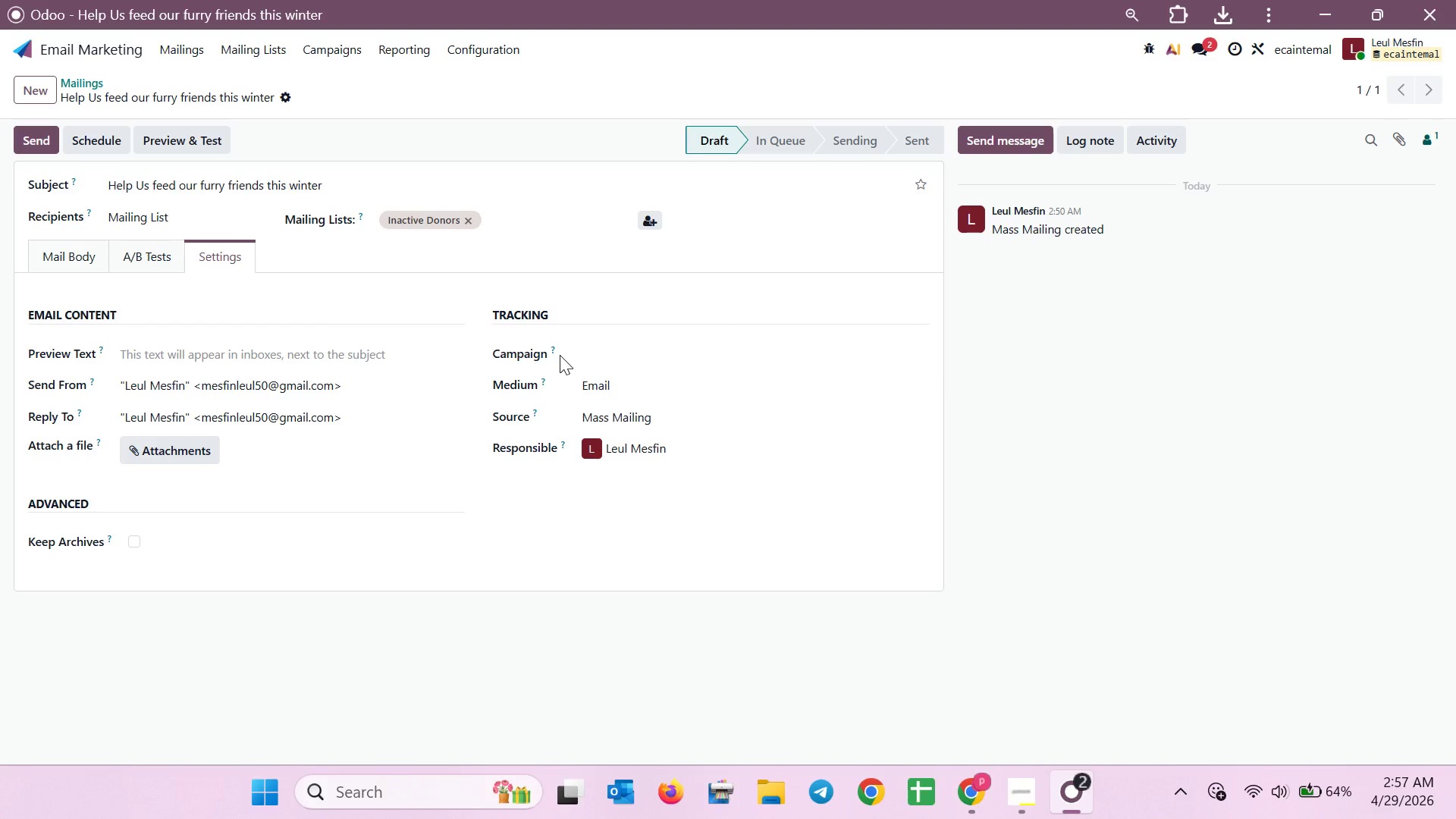 
wait(75.27)
 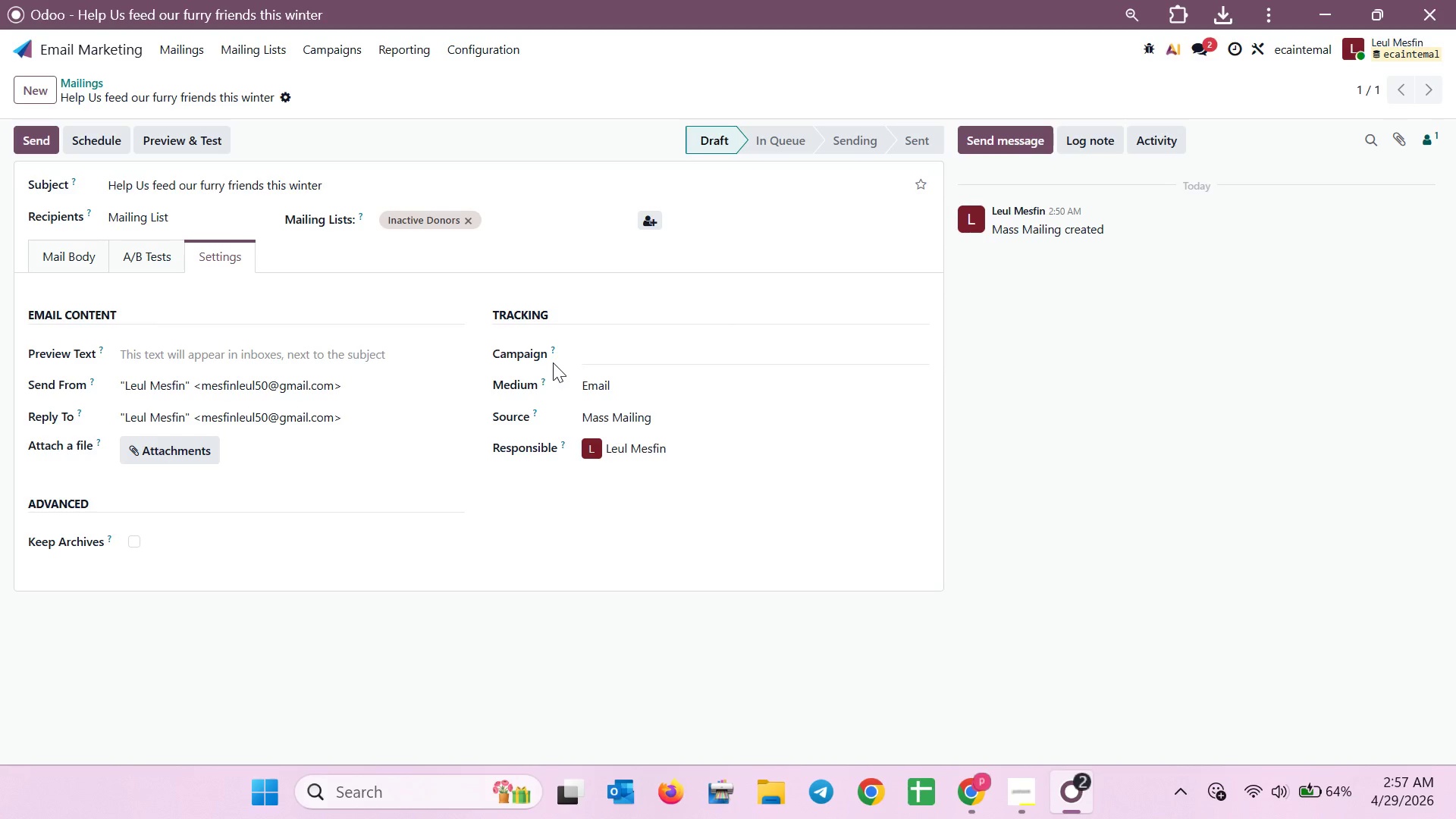 
key(Meta+Shift+S)
 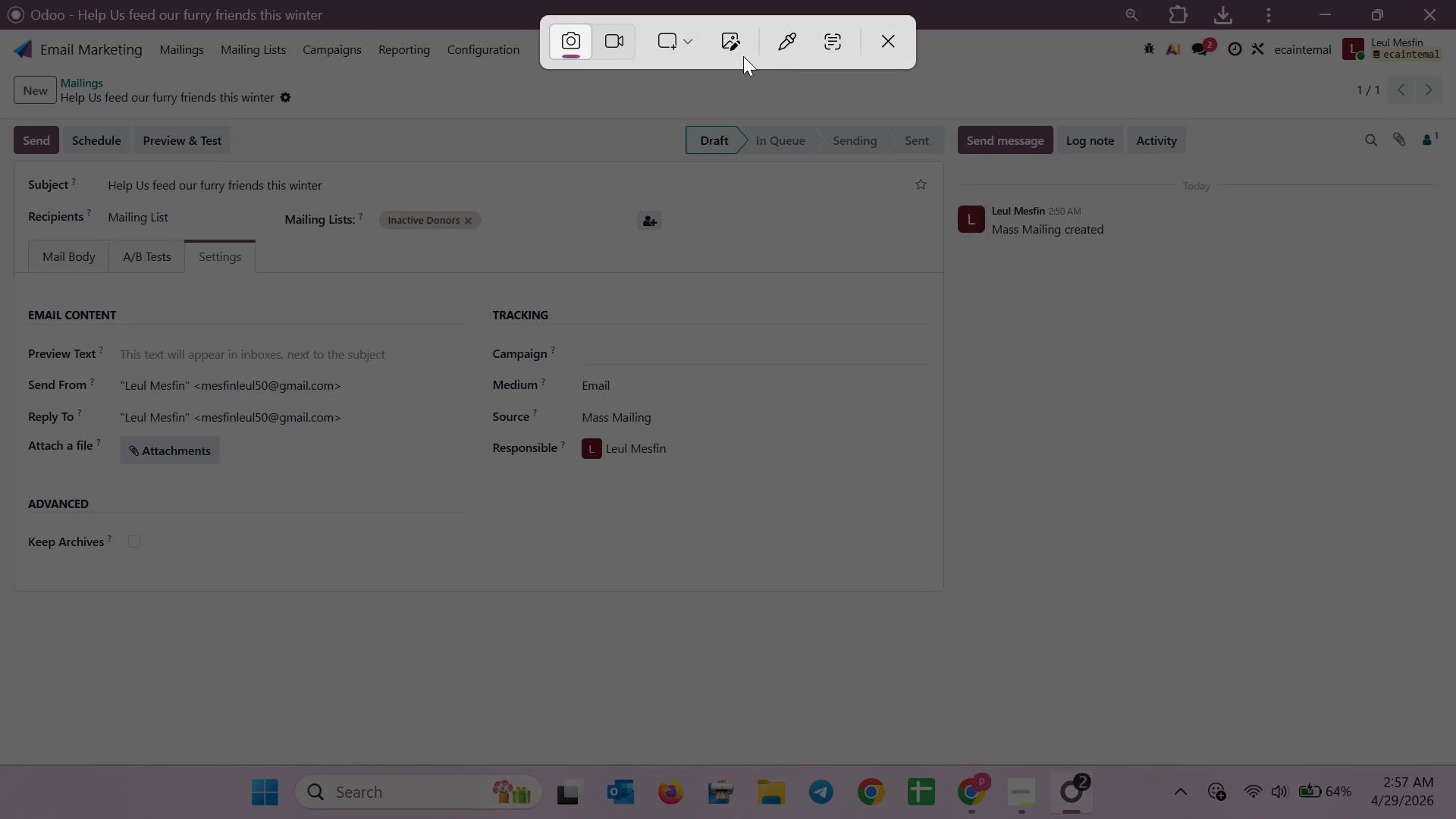 
left_click([670, 43])
 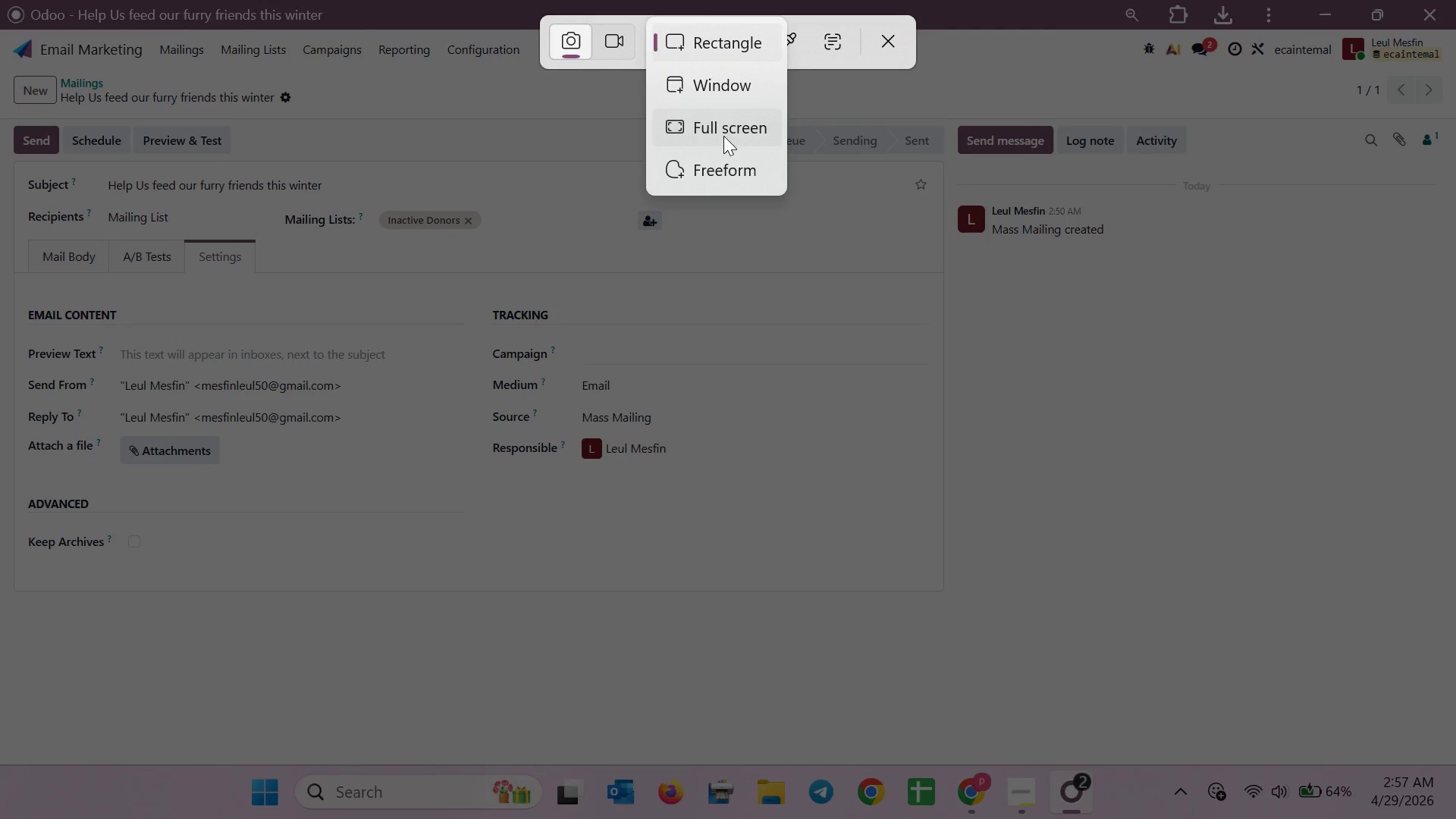 
left_click([723, 136])
 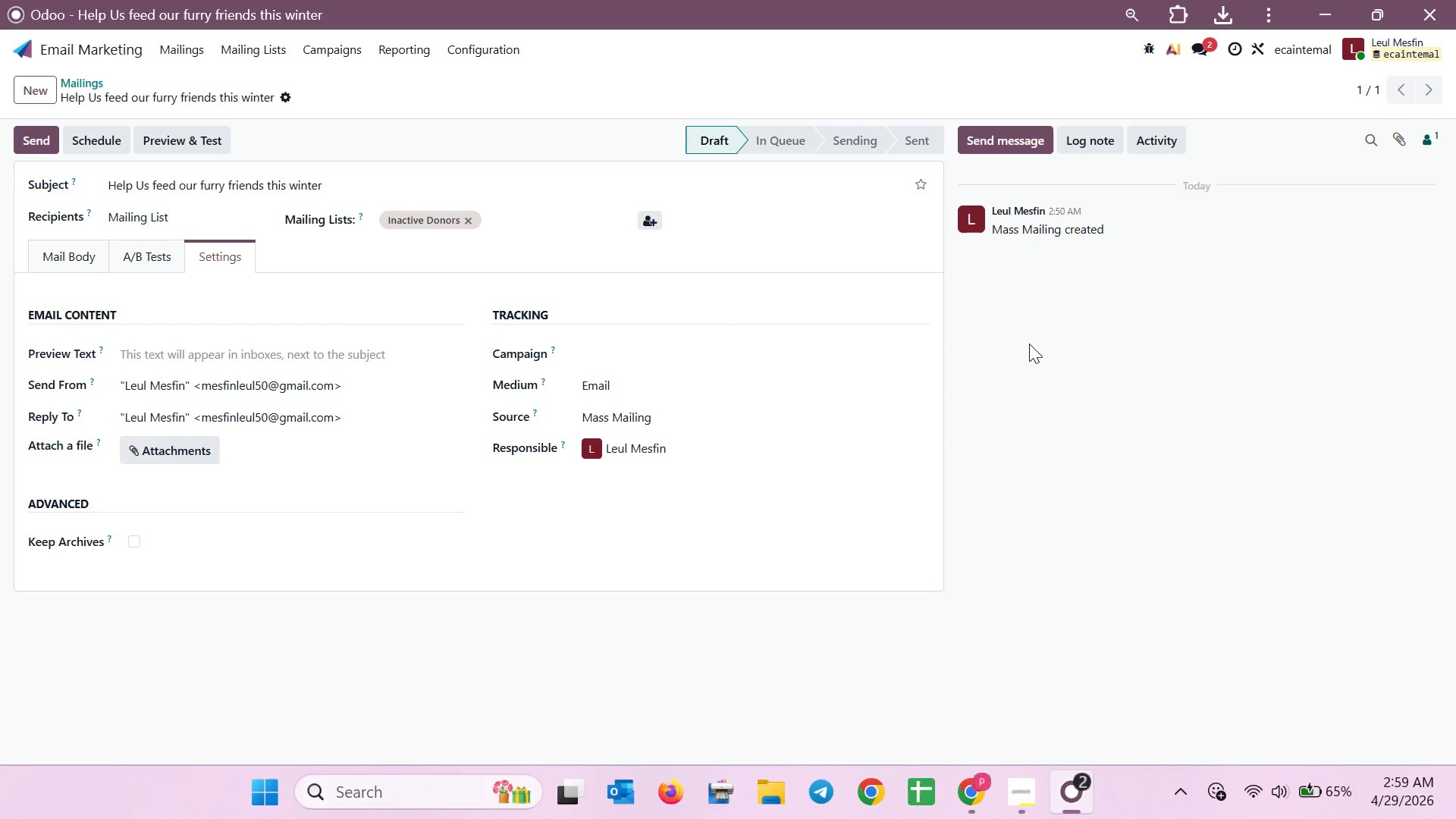 
wait(75.73)
 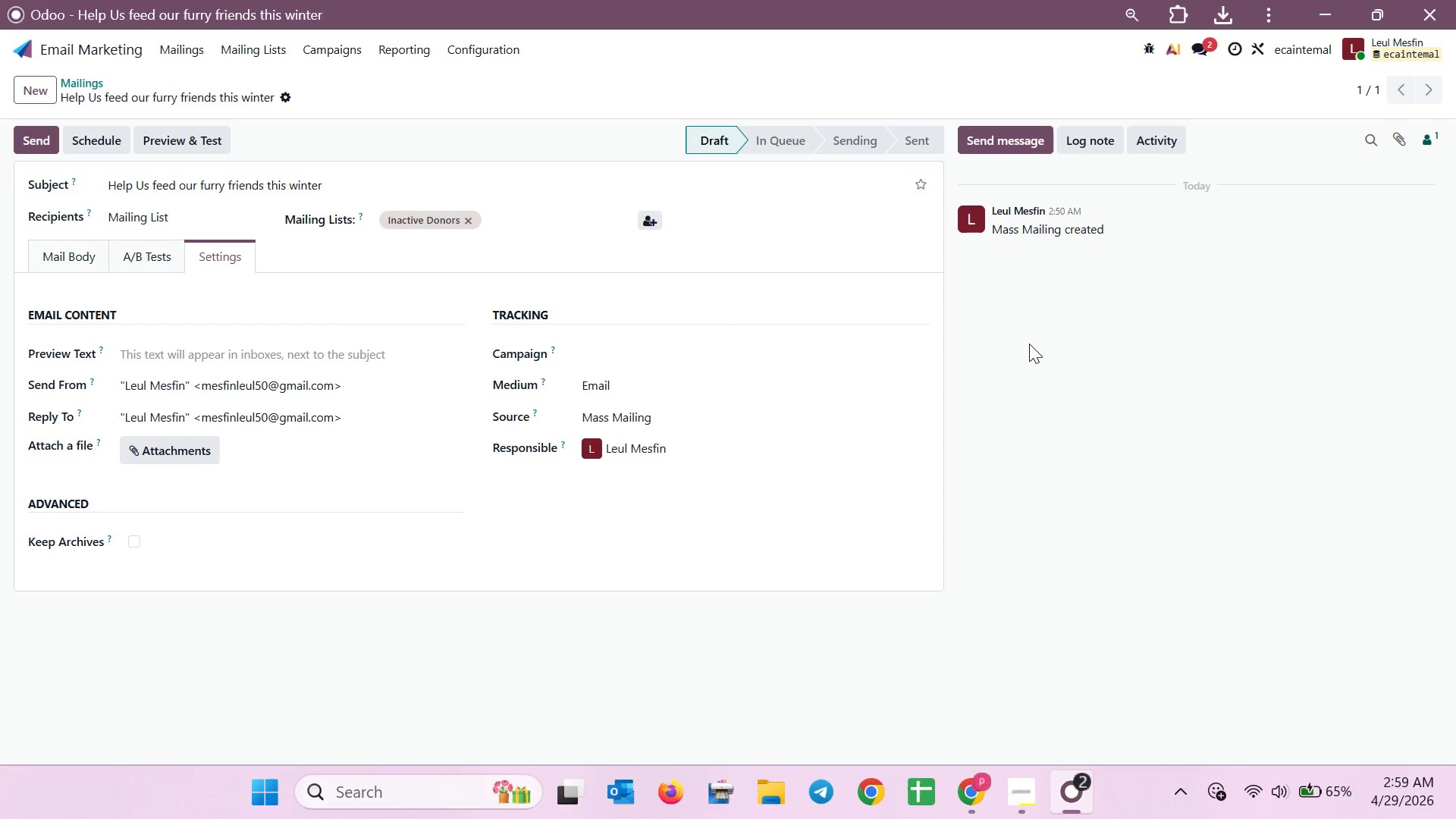 
left_click([634, 382])
 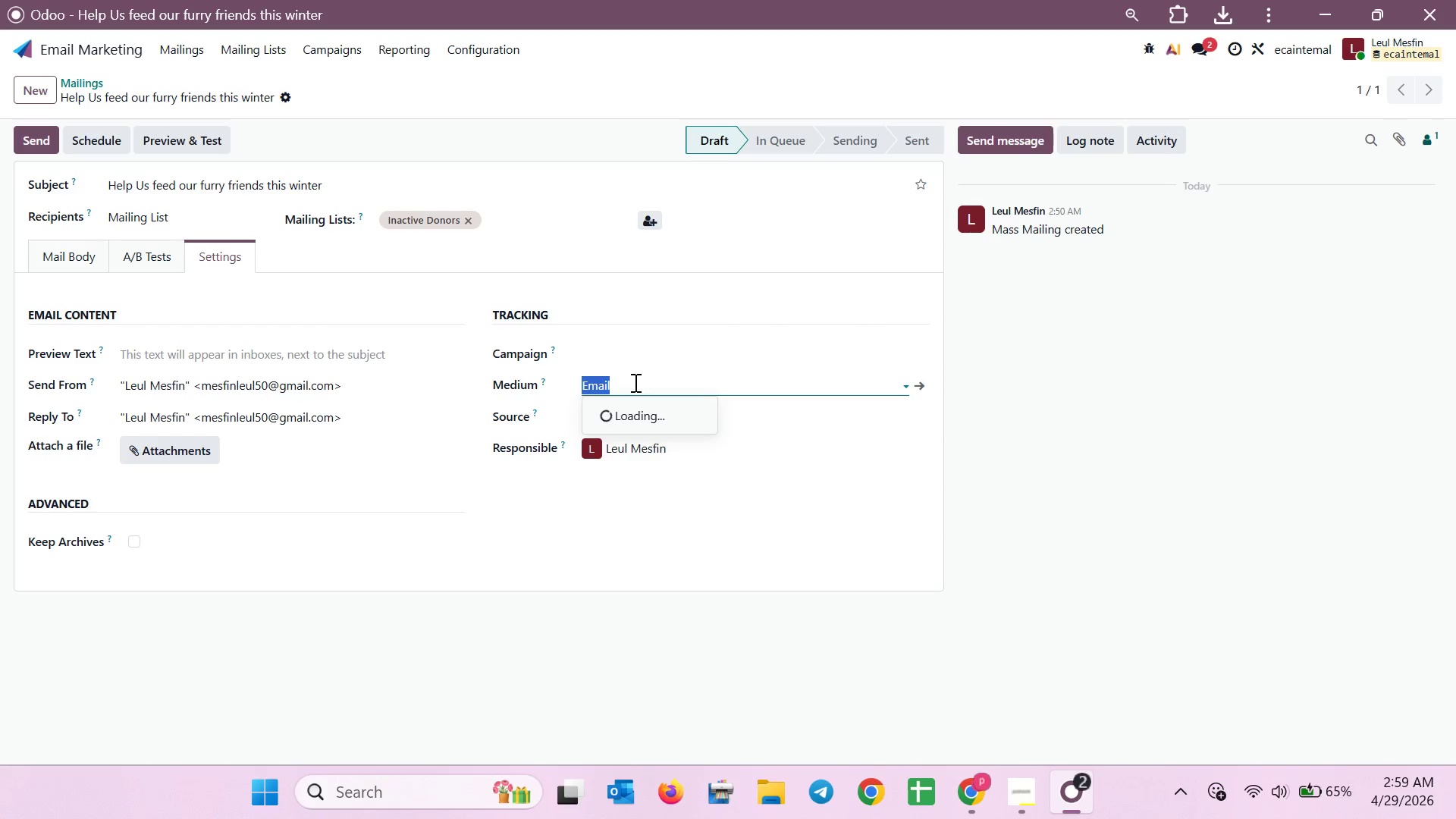 
left_click([634, 382])
 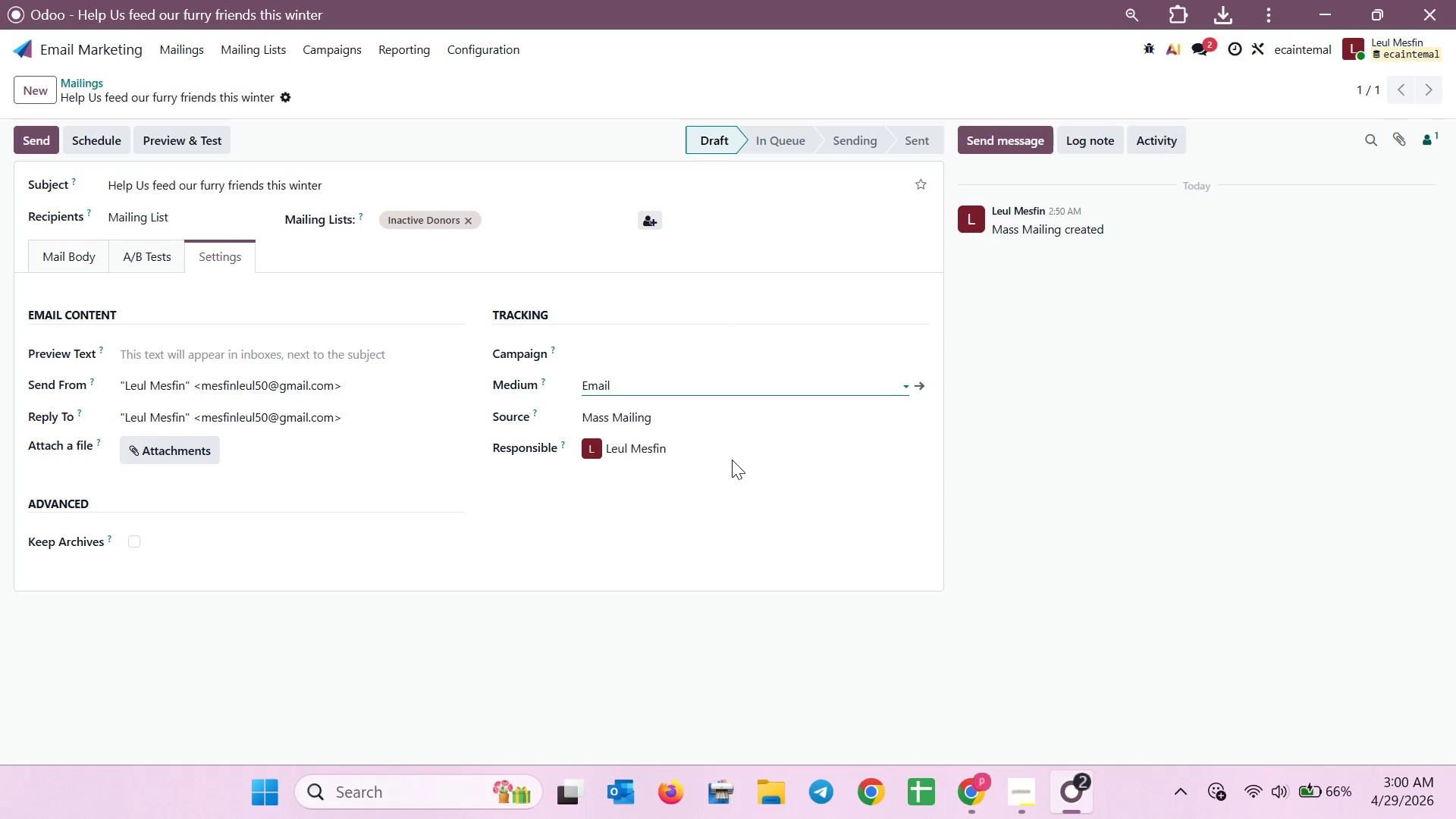 
wait(110.03)
 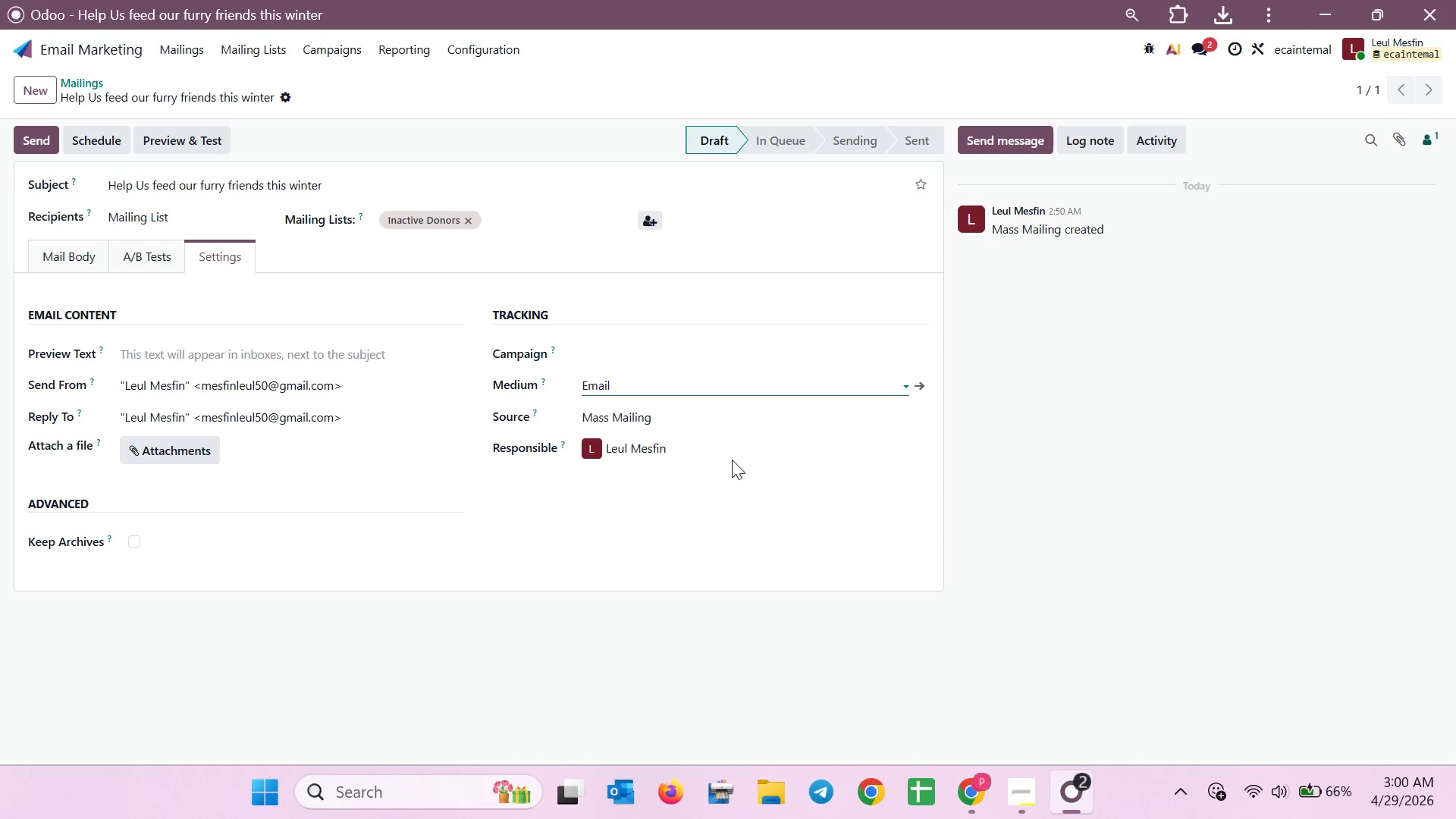 
double_click([199, 44])
 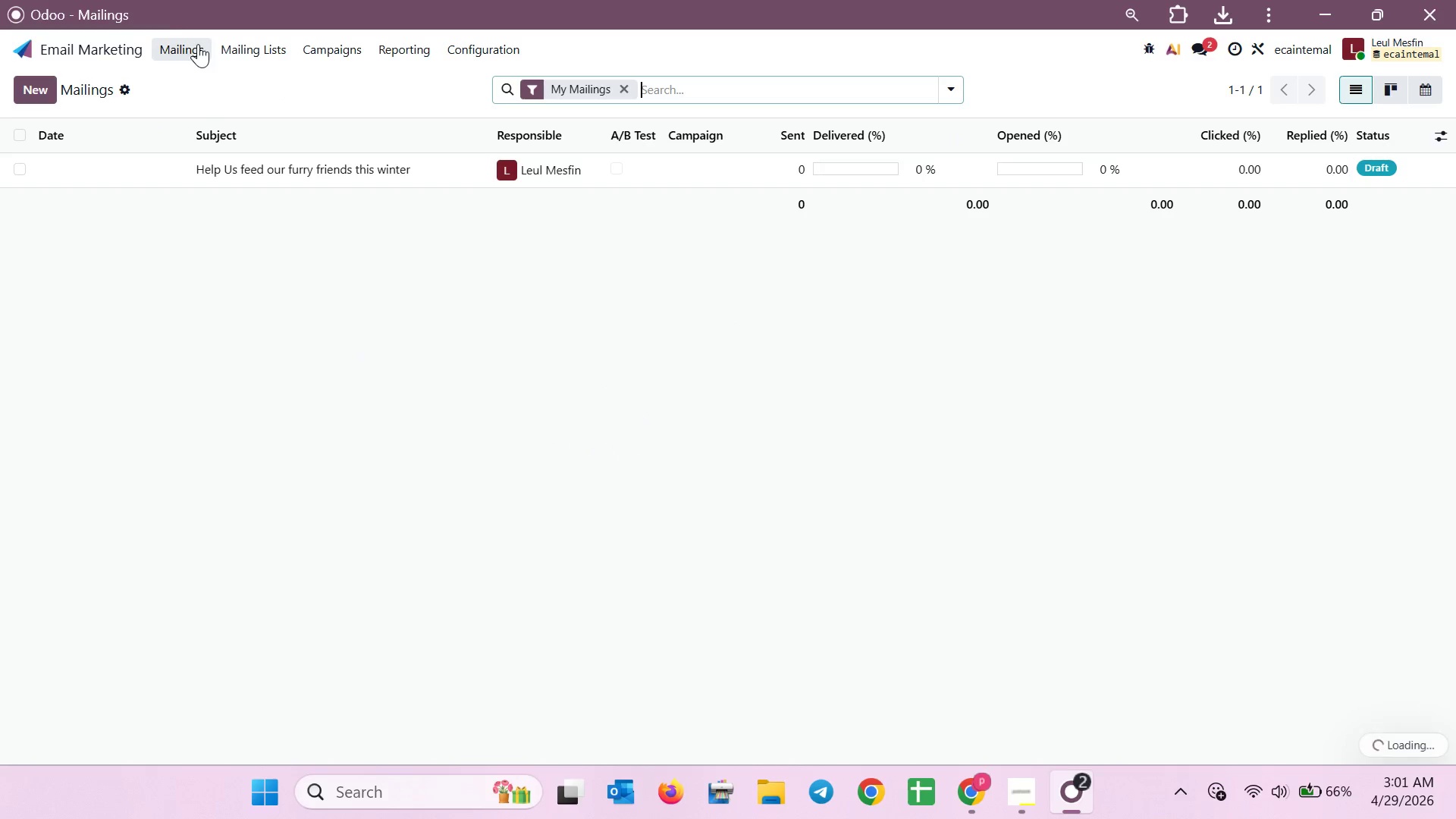 
mouse_move([228, 184])
 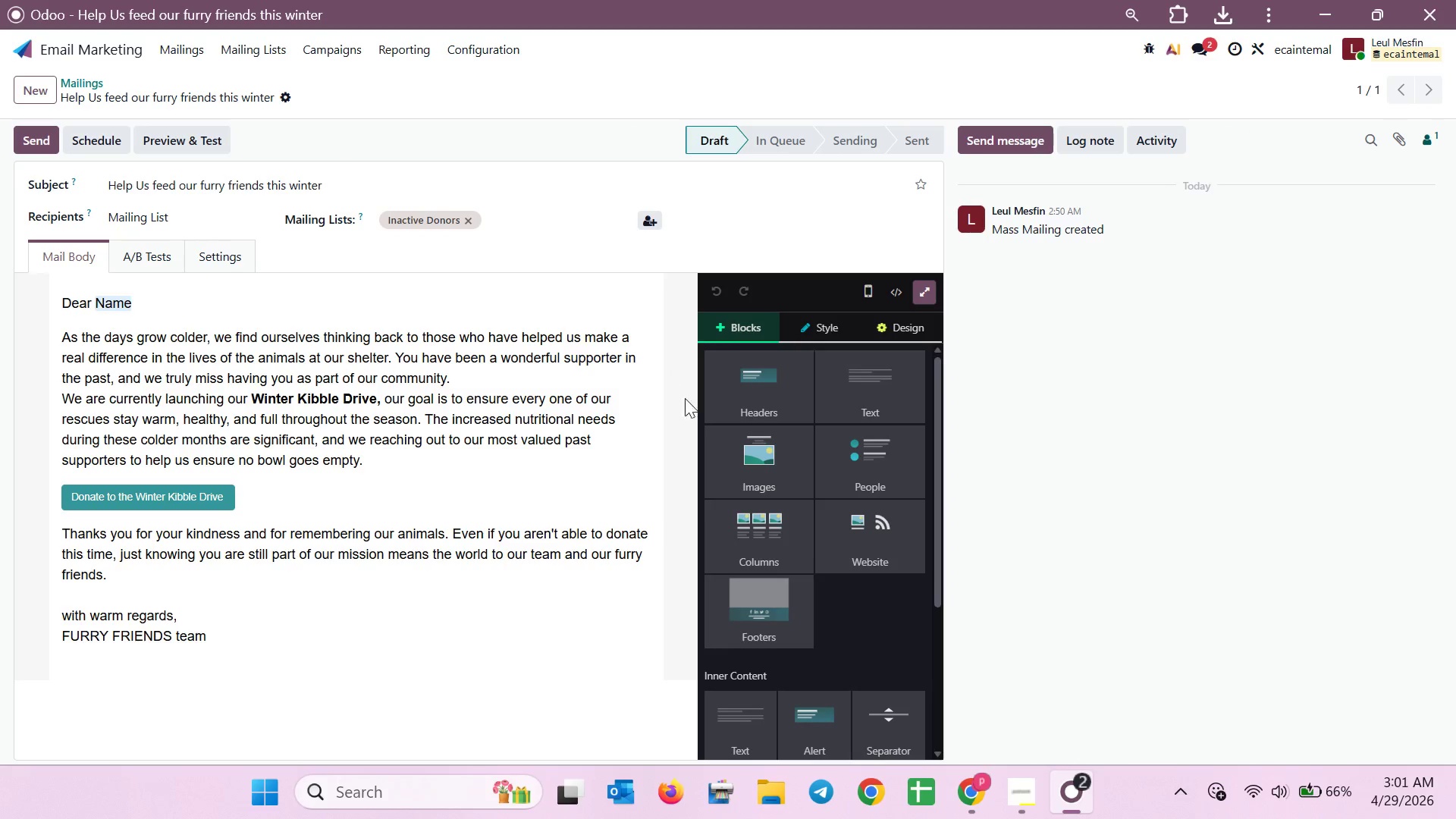 
left_click_drag(start_coordinate=[749, 416], to_coordinate=[774, 388])
 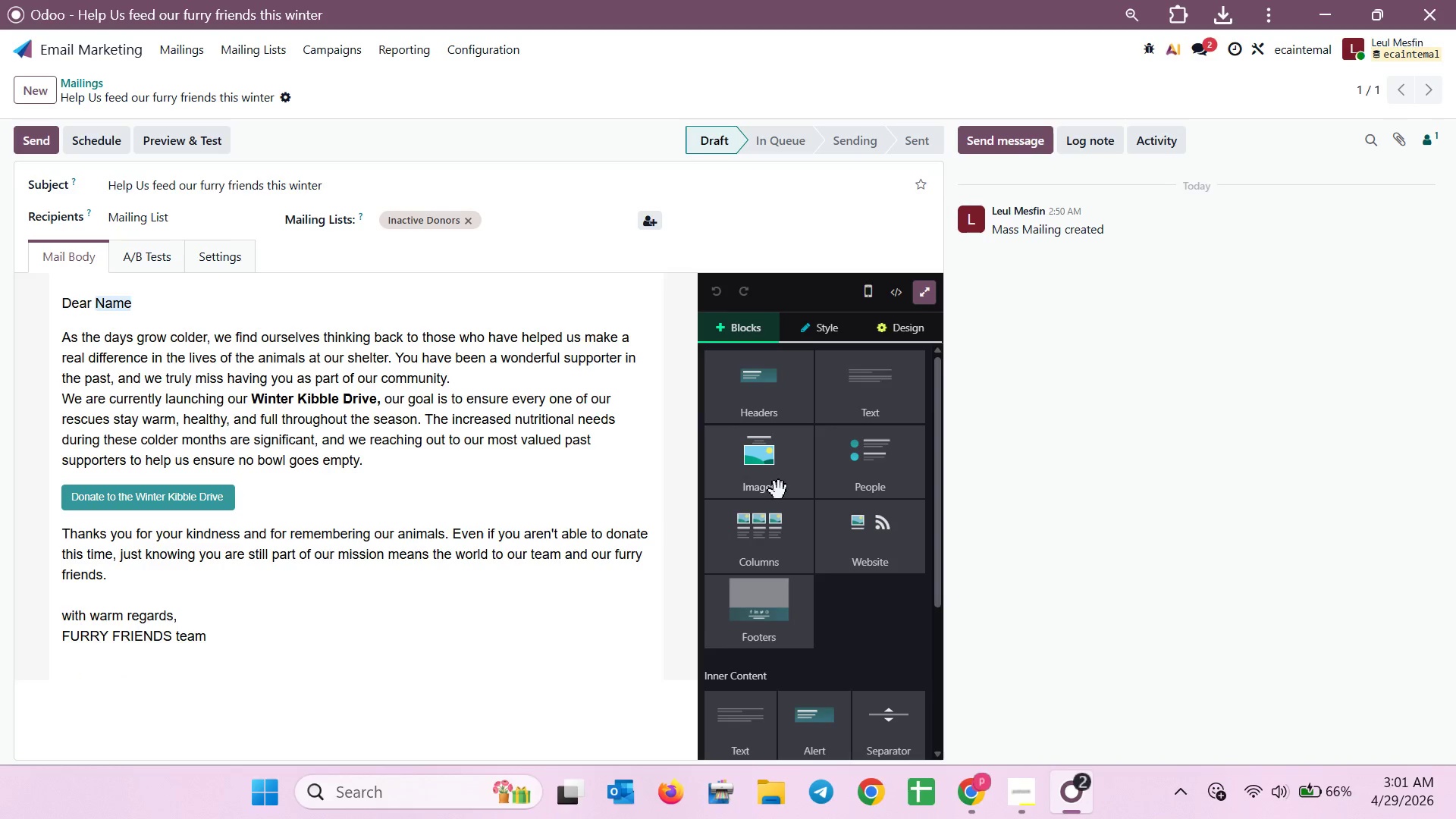 
left_click_drag(start_coordinate=[779, 491], to_coordinate=[557, 279])
 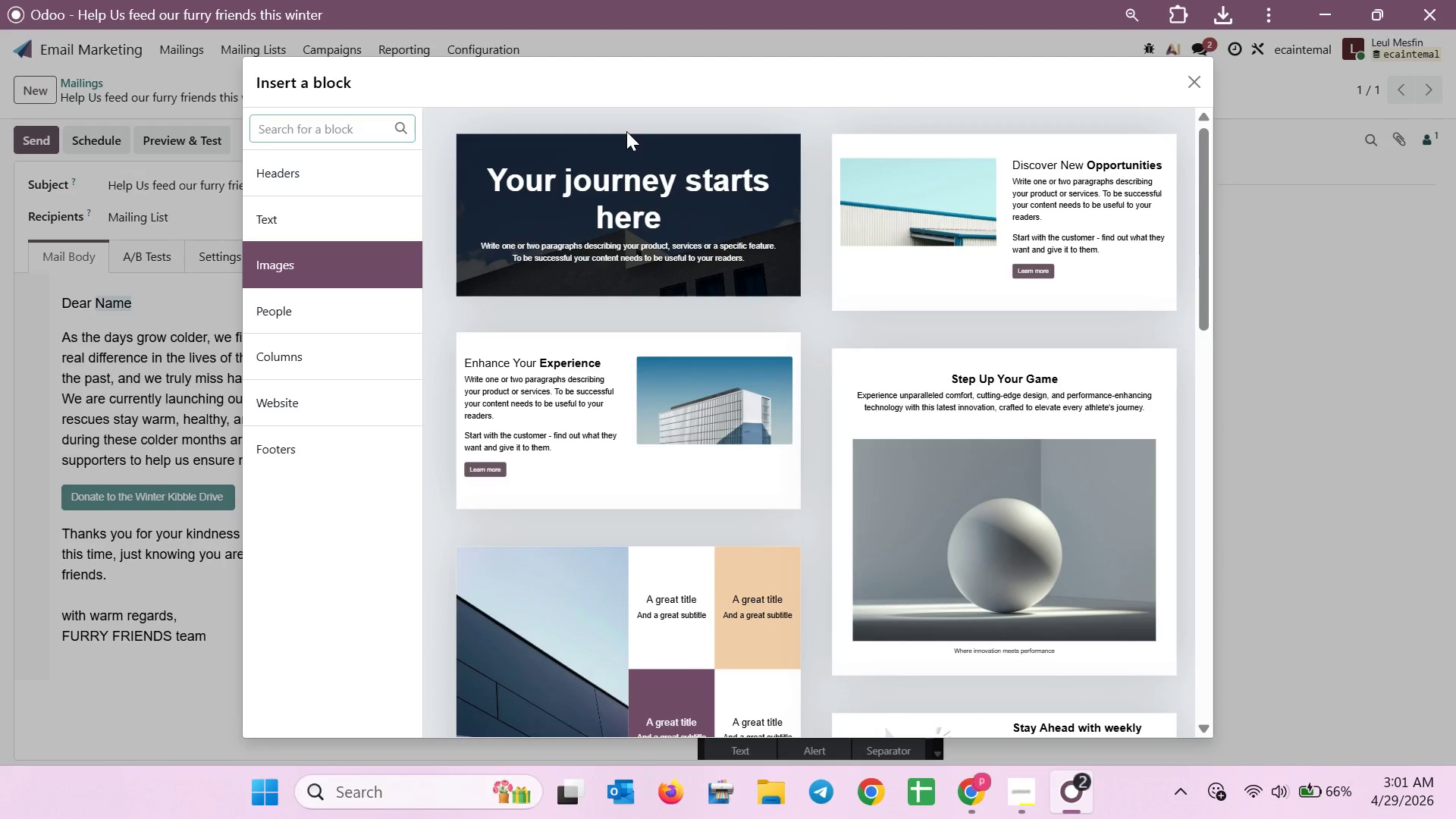 
type(dog)
 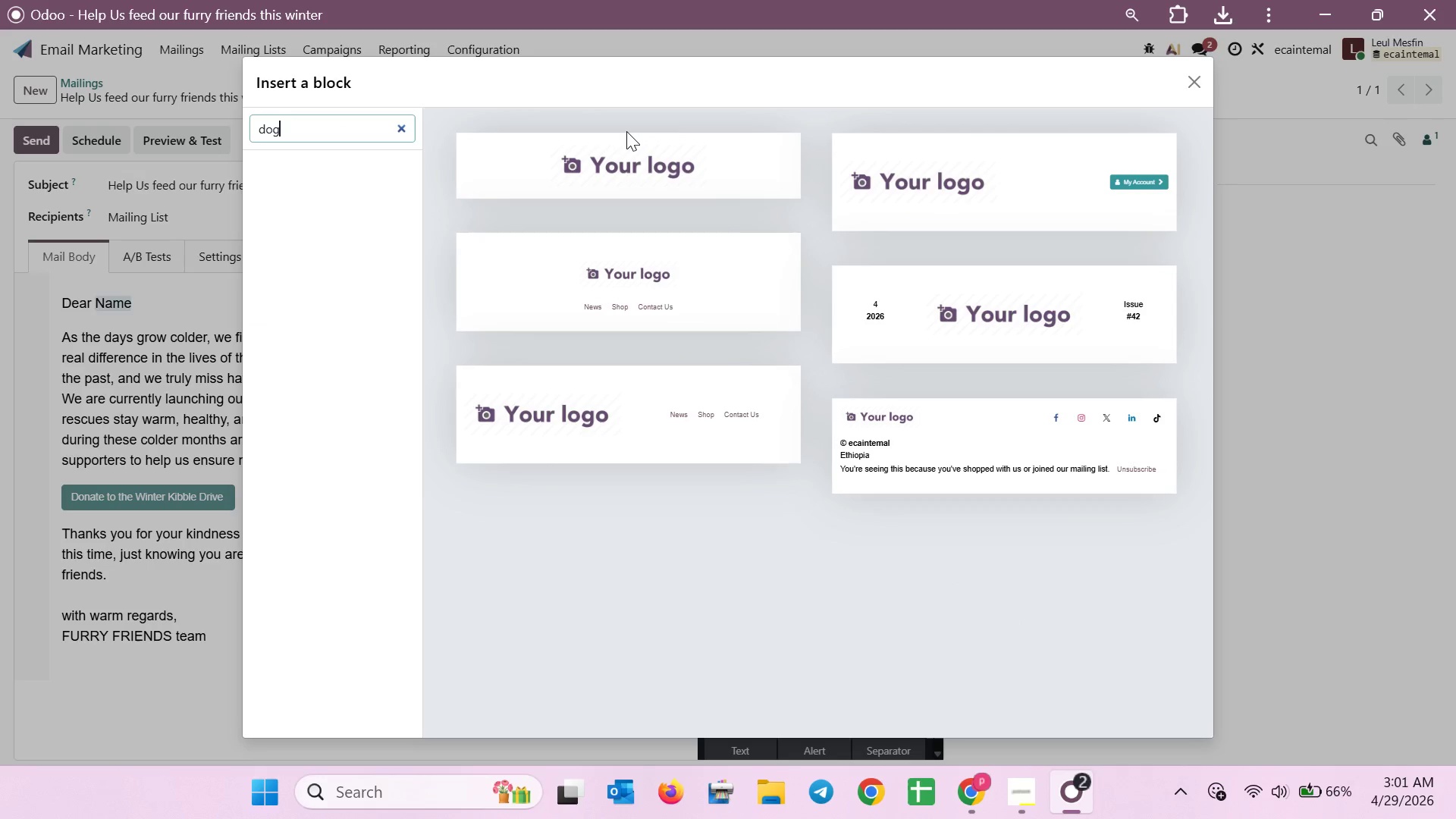 
hold_key(key=Backspace, duration=0.66)
 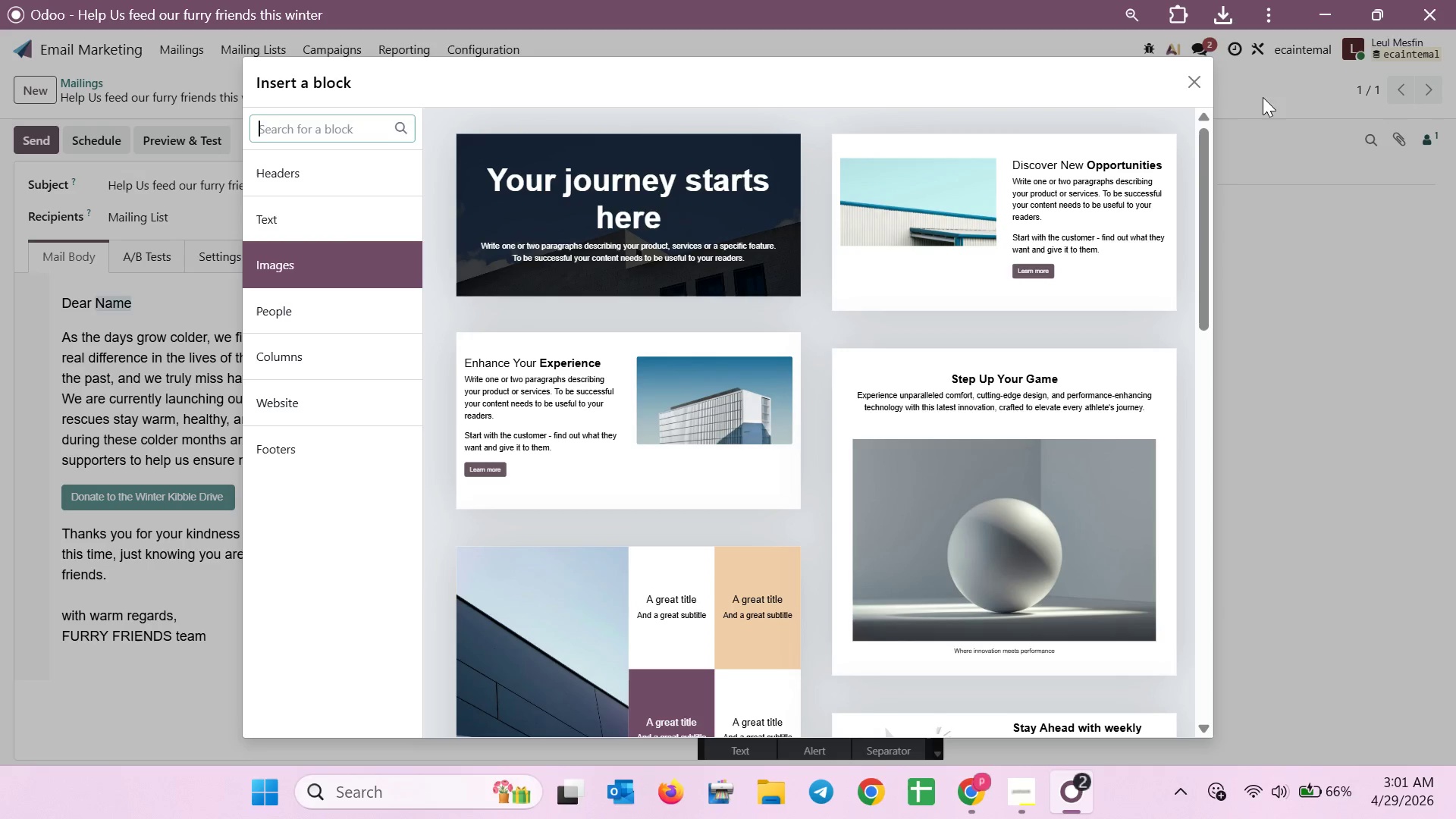 
left_click([1189, 82])
 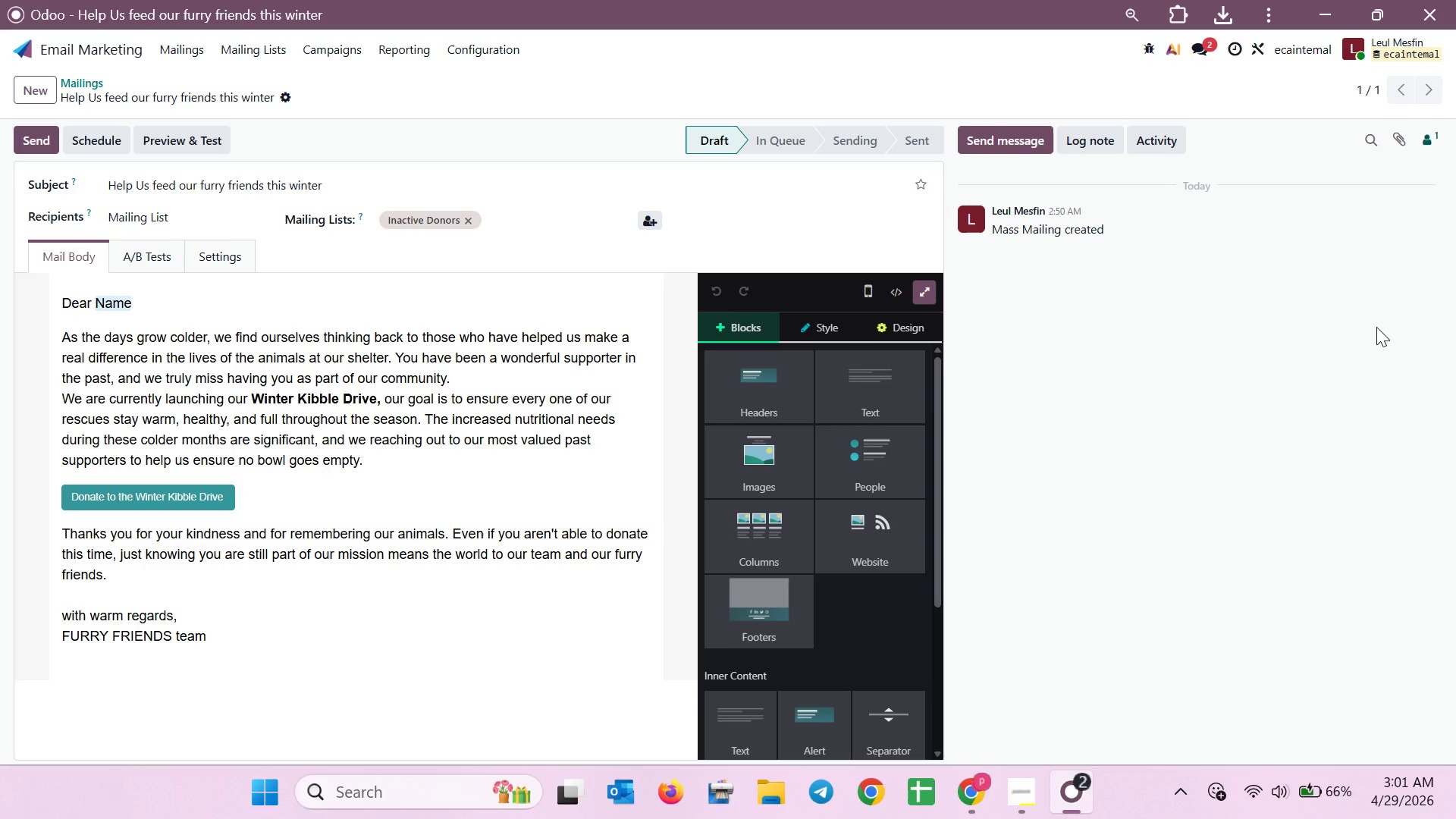 
wait(17.03)
 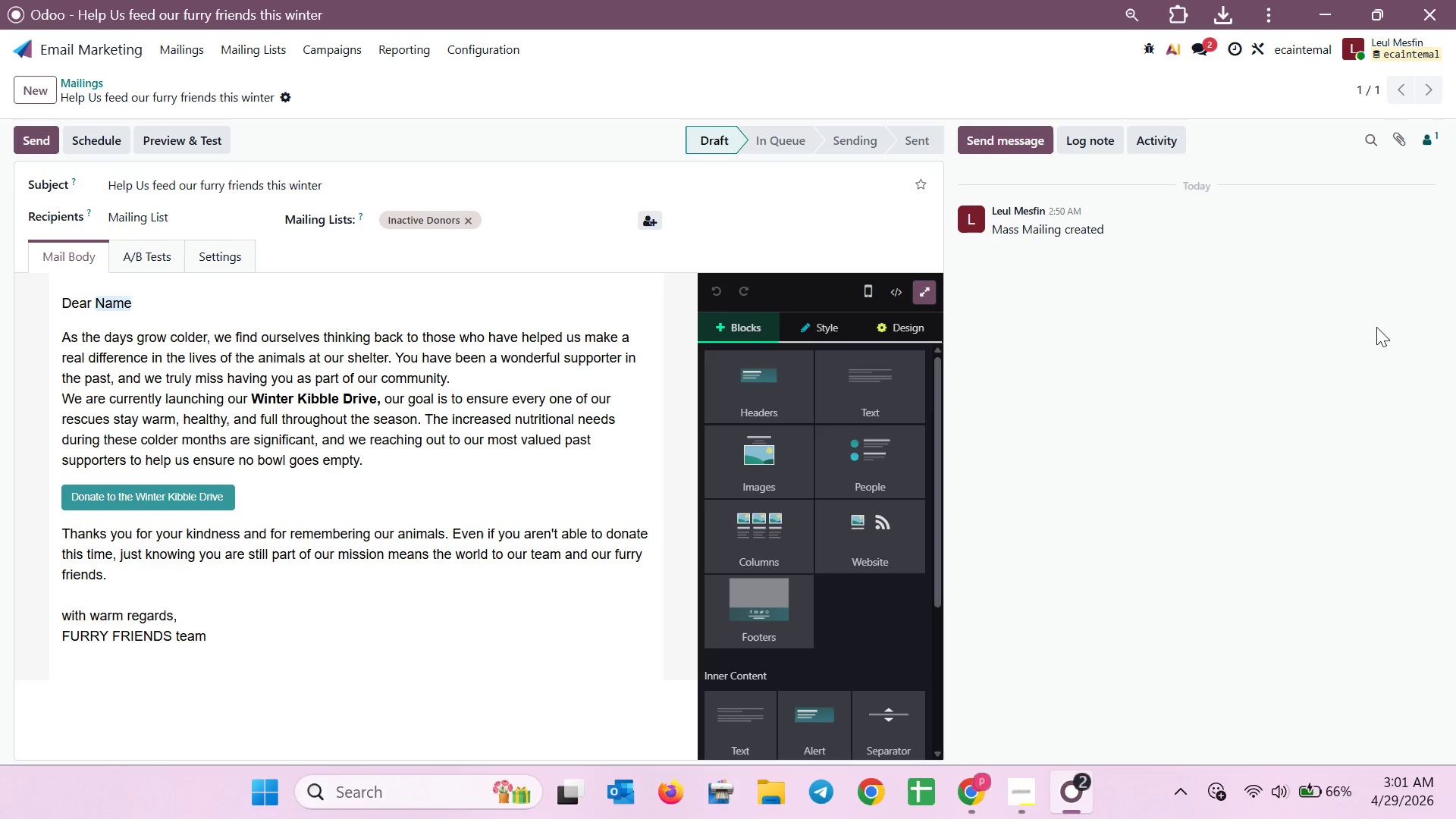 
left_click([253, 216])
 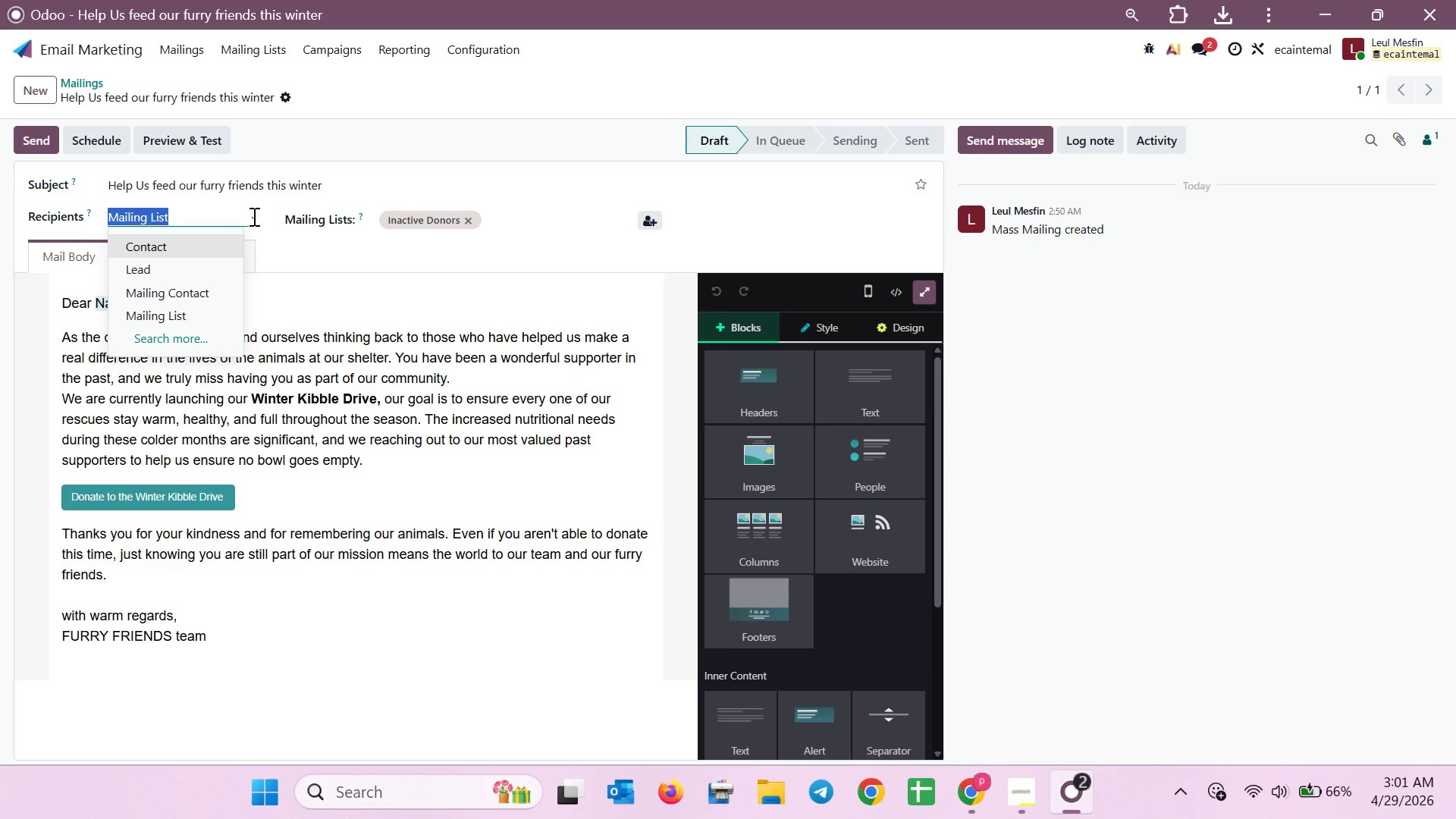 
left_click([253, 216])
 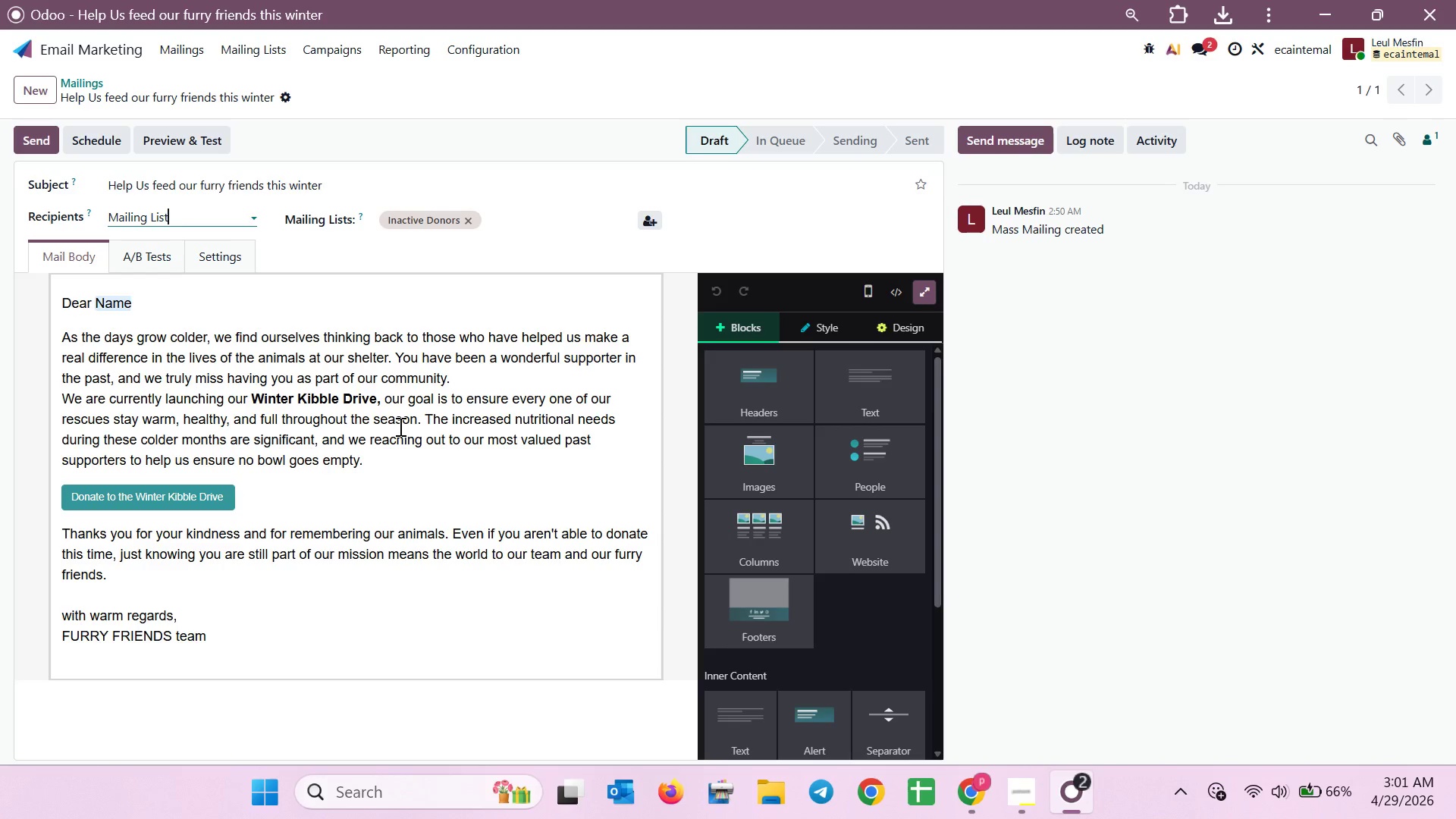 
wait(24.52)
 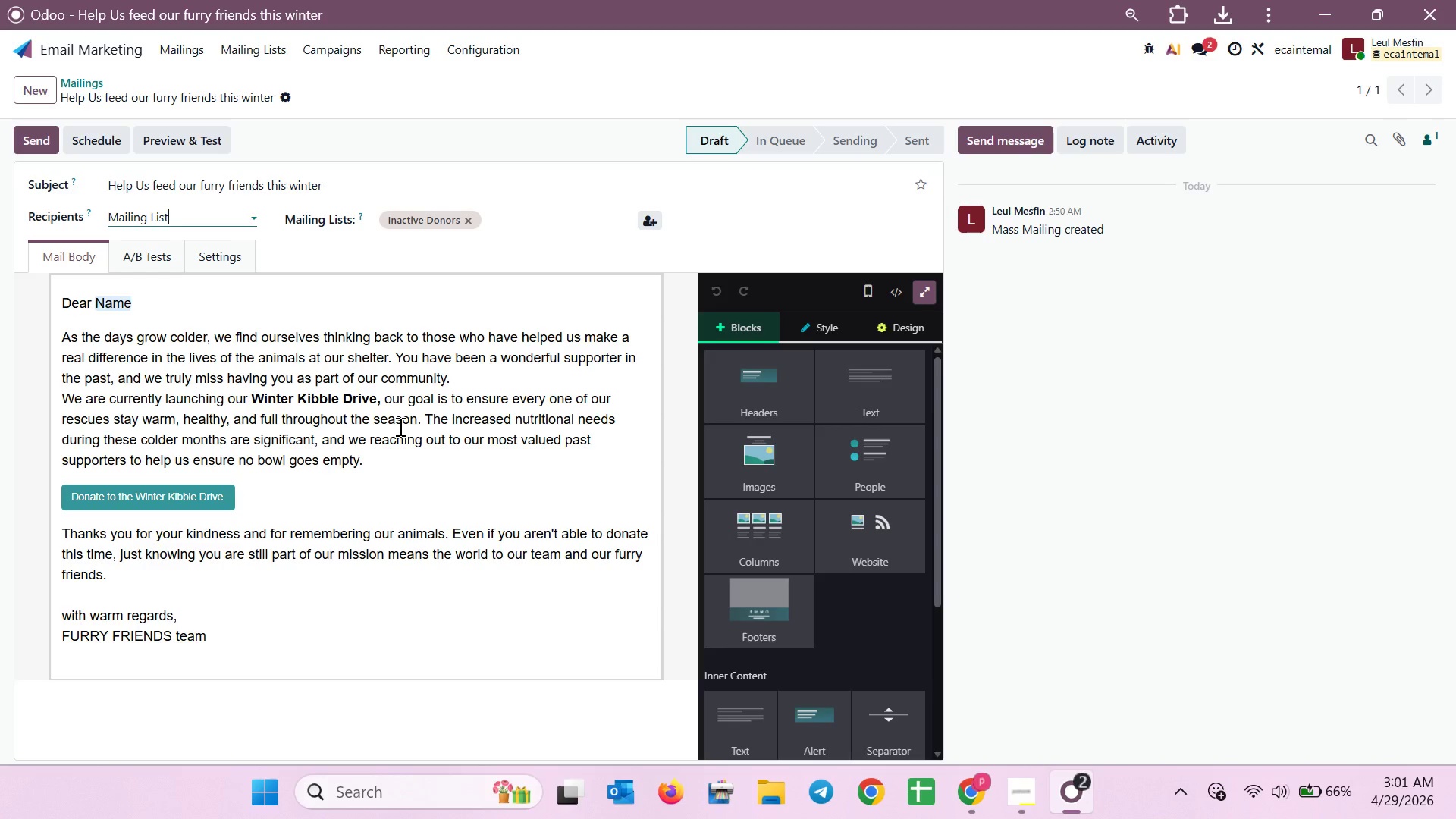 
left_click_drag(start_coordinate=[779, 466], to_coordinate=[802, 452])
 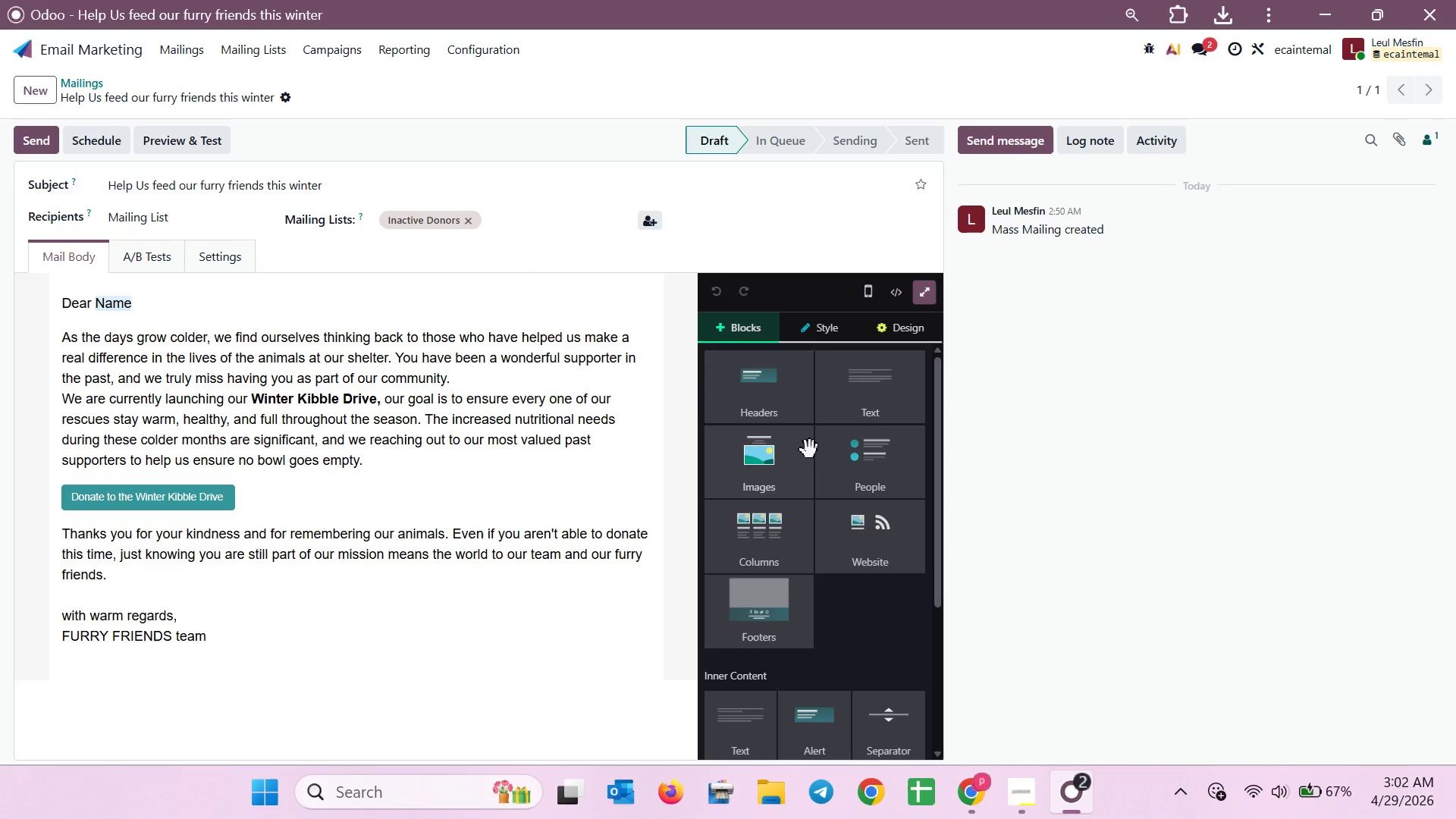 
scroll: coordinate [846, 668], scroll_direction: down, amount: 10.0
 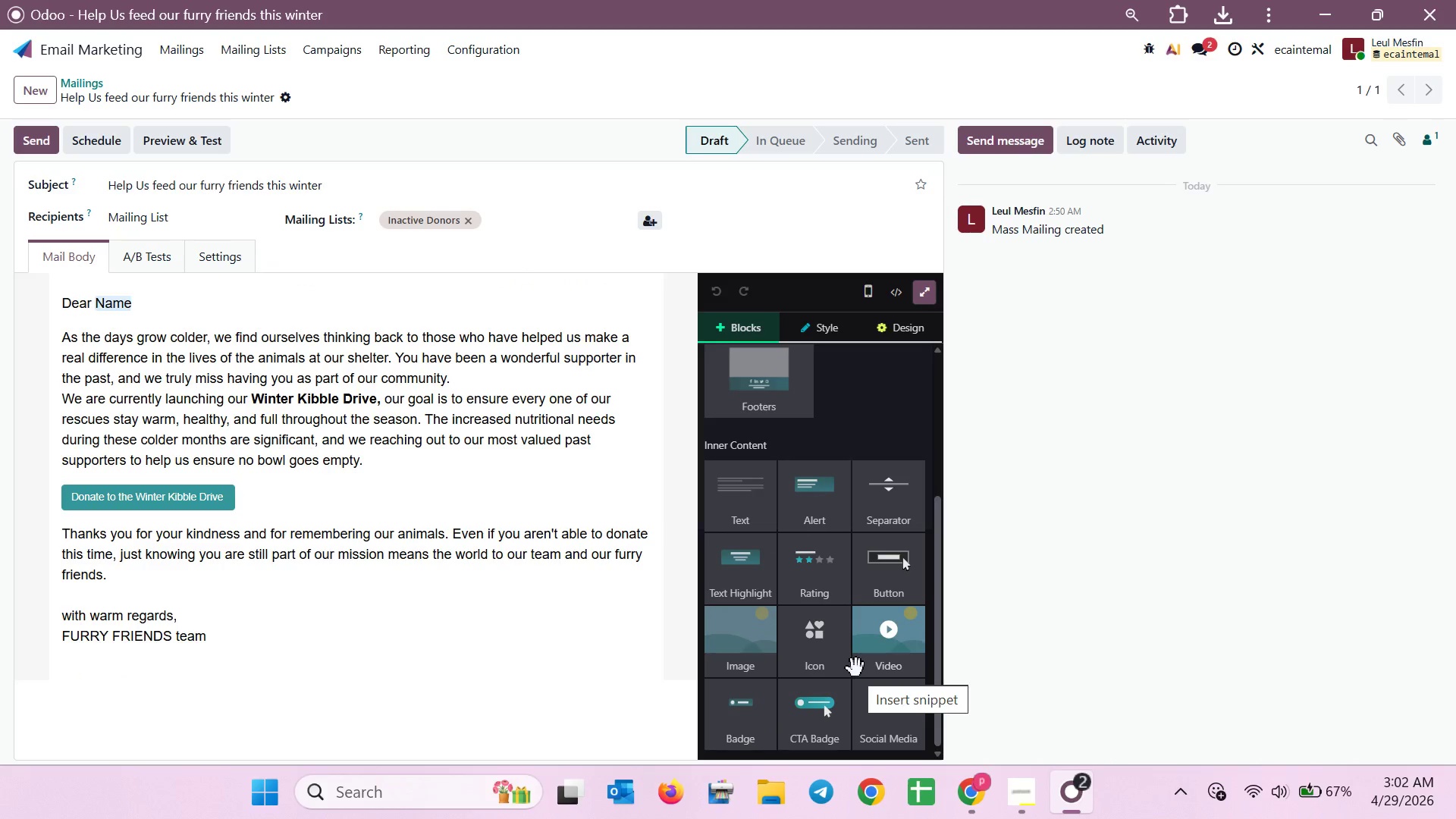 
scroll: coordinate [856, 668], scroll_direction: up, amount: 1.0
 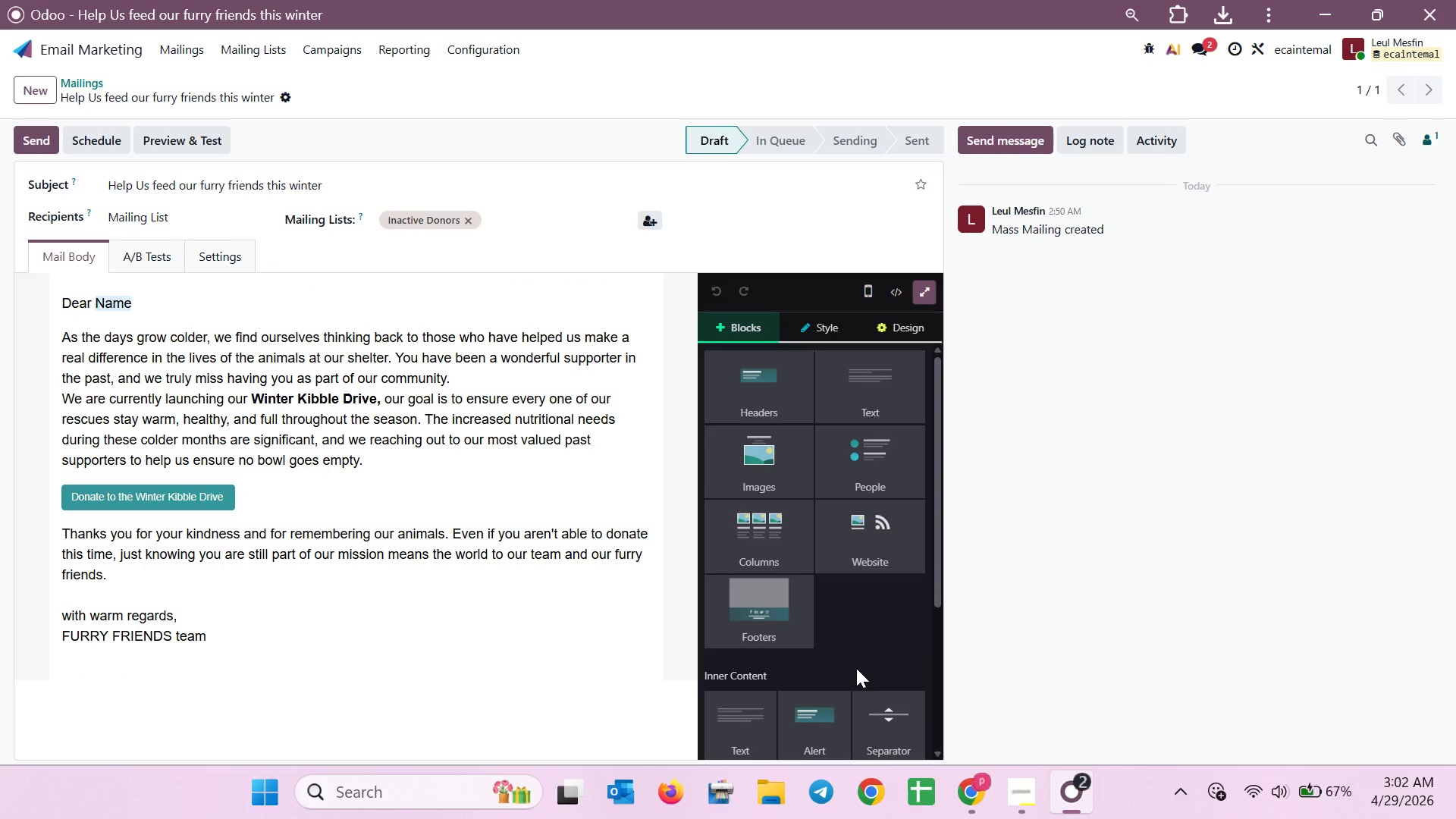 
scroll: coordinate [856, 668], scroll_direction: down, amount: 3.0
 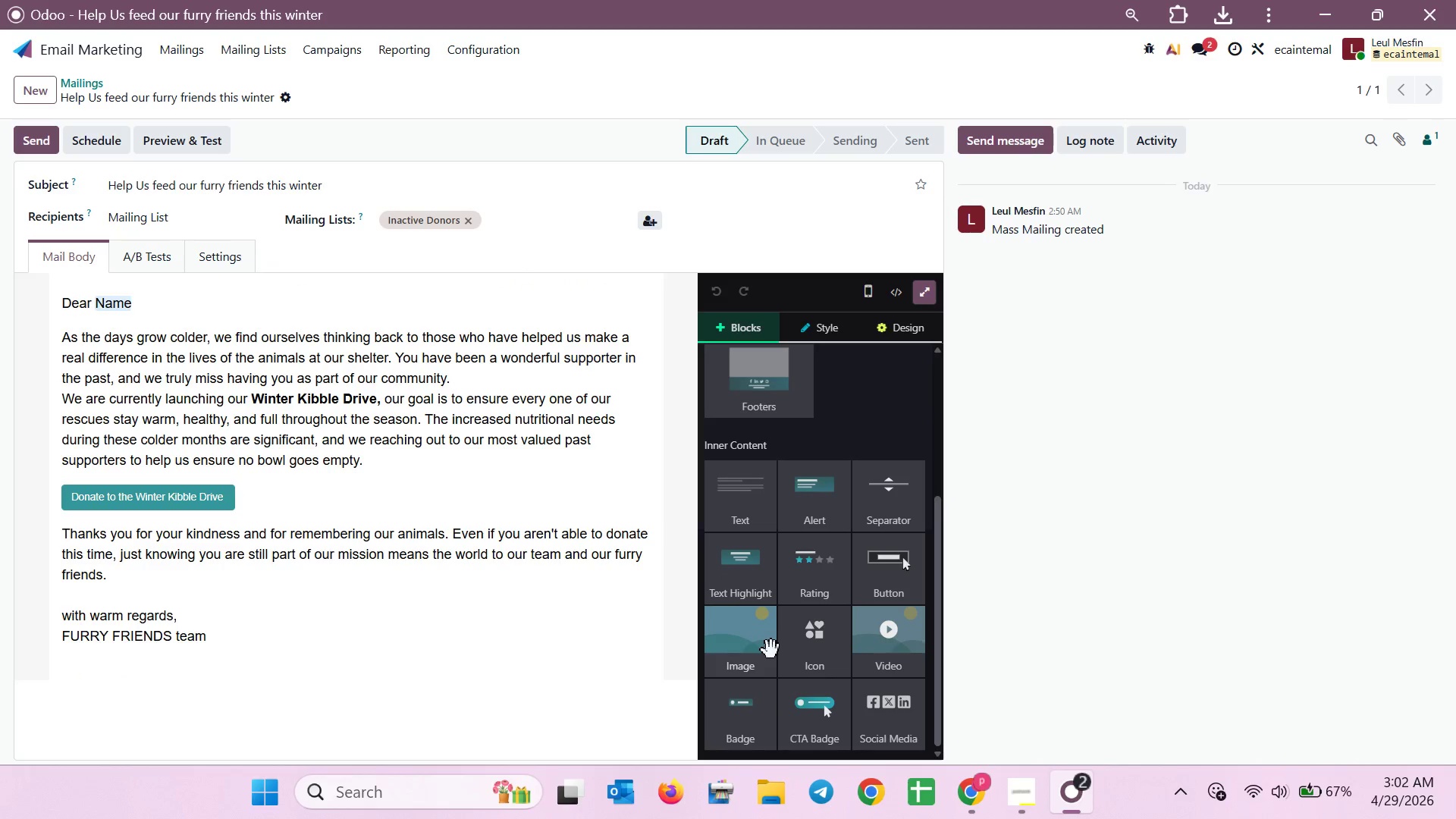 
left_click_drag(start_coordinate=[767, 647], to_coordinate=[530, 278])
 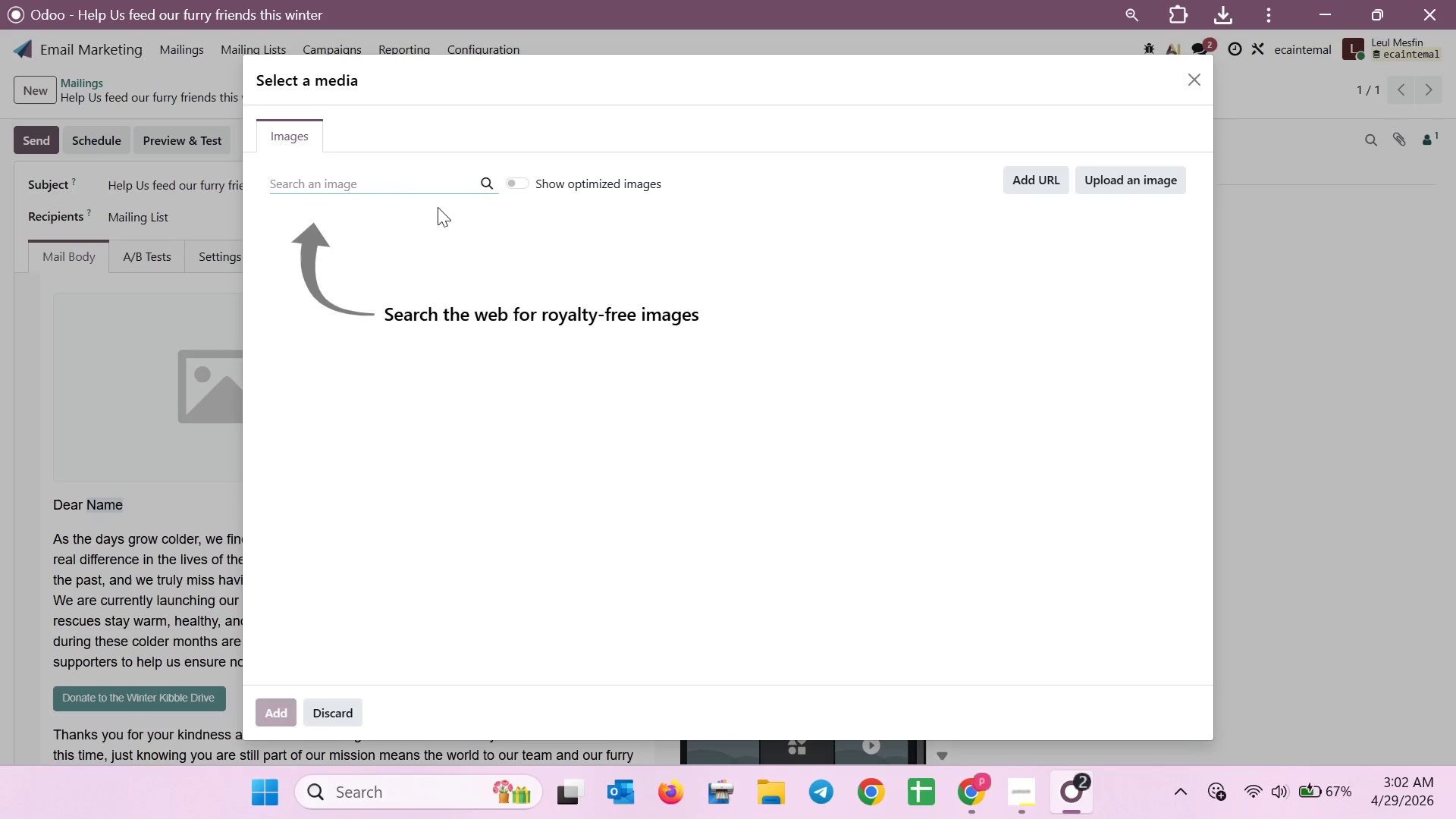 
left_click([388, 189])
 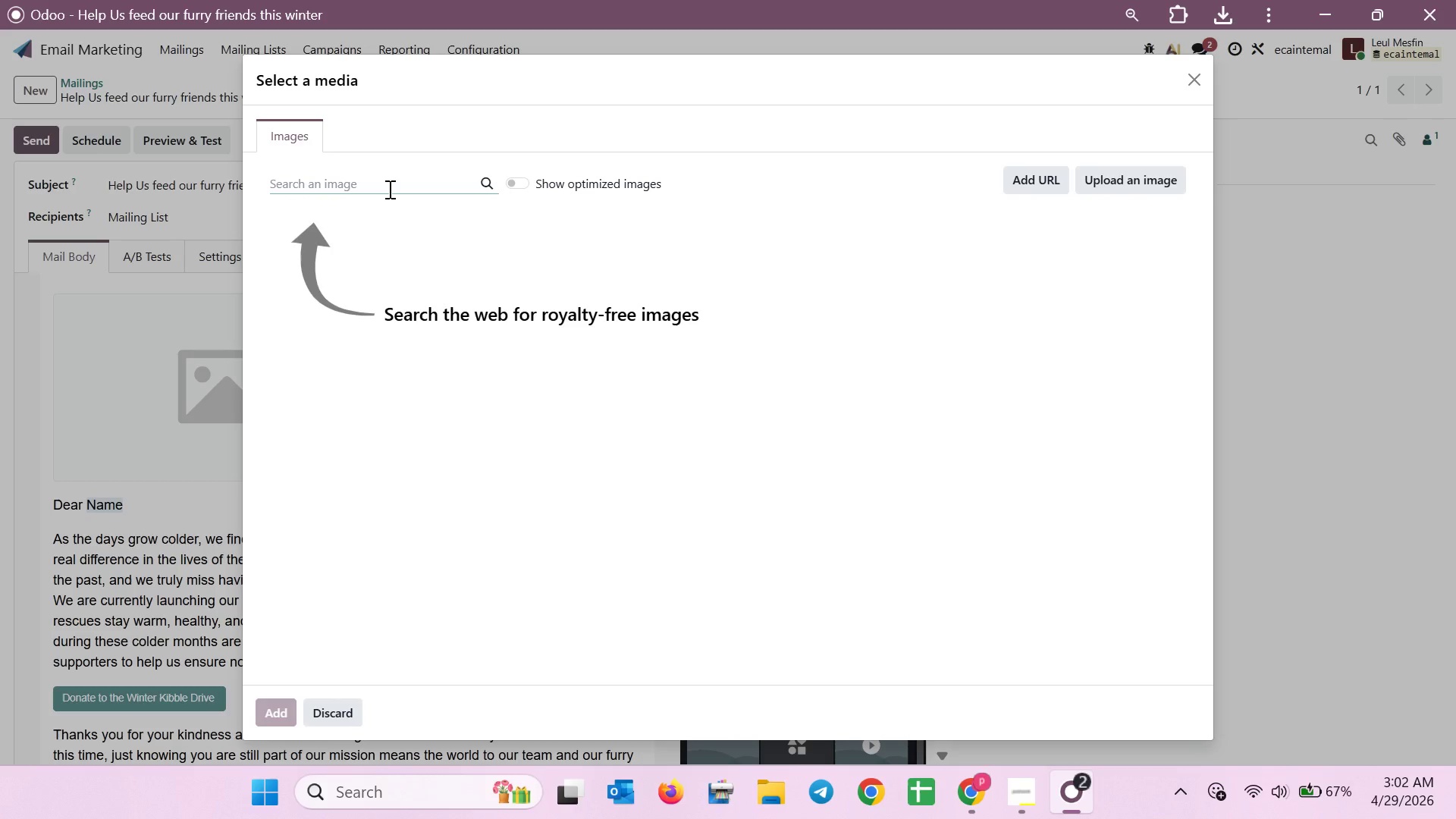 
type(dog )
 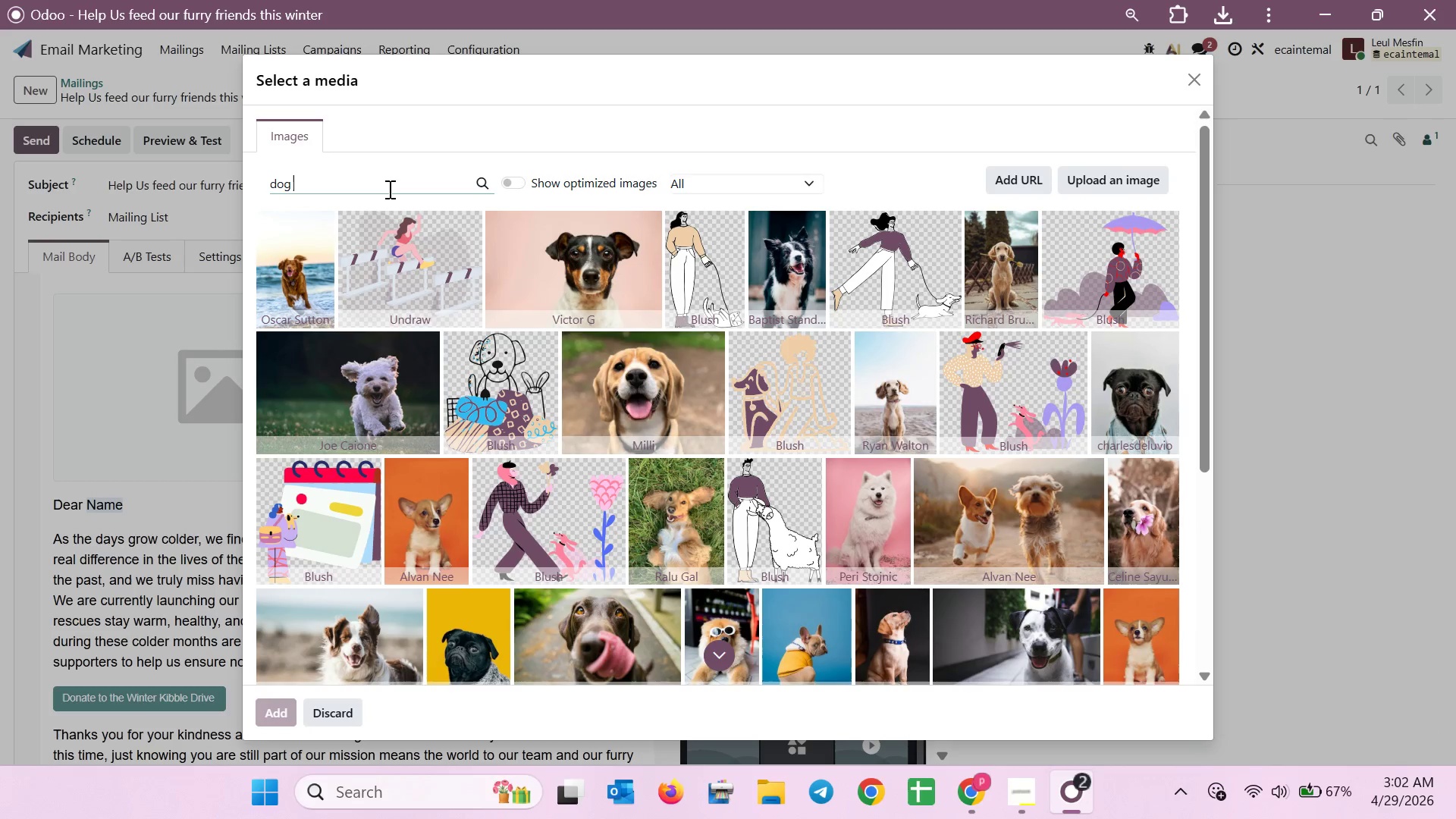 
wait(7.12)
 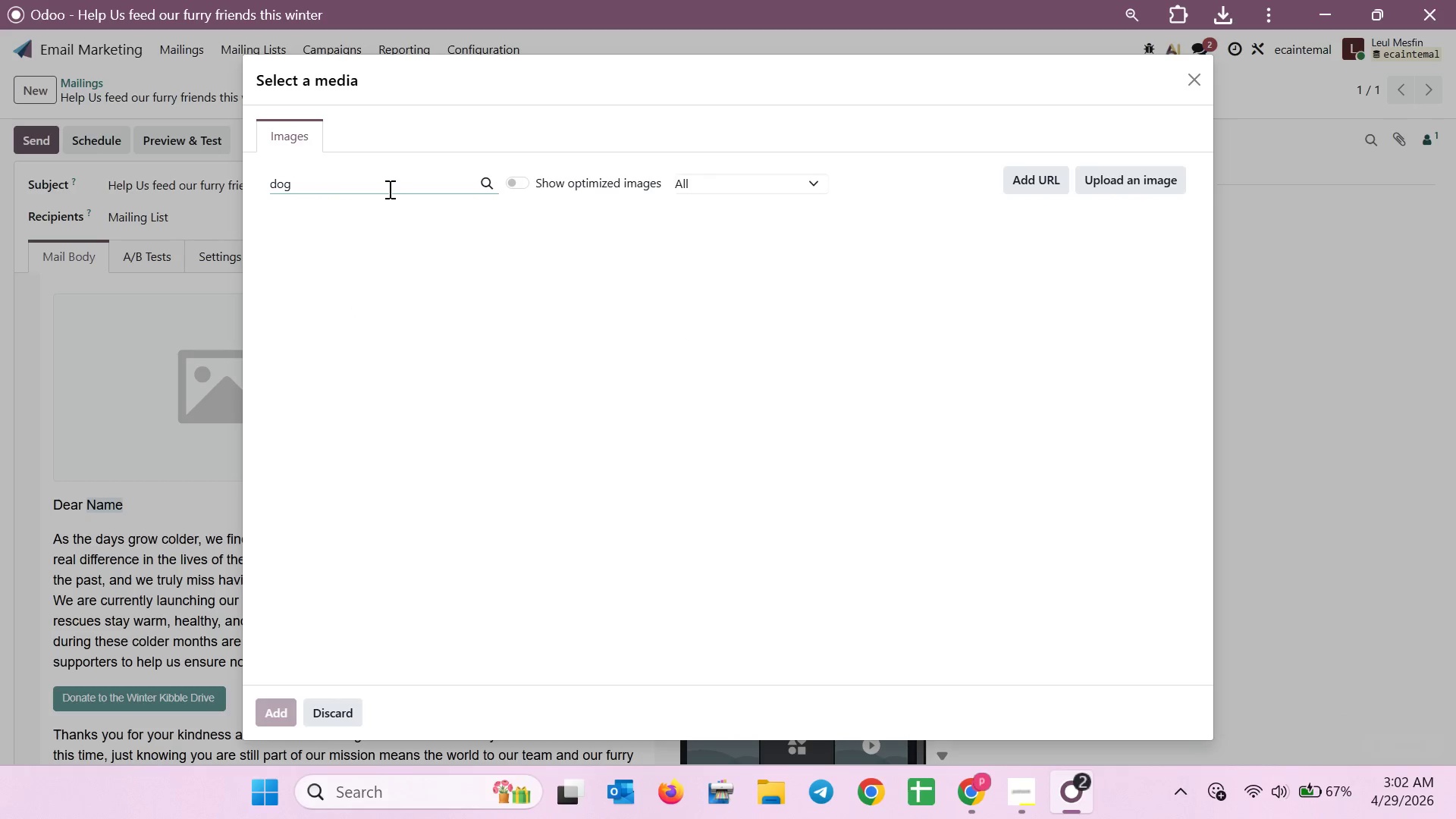 
left_click([607, 400])
 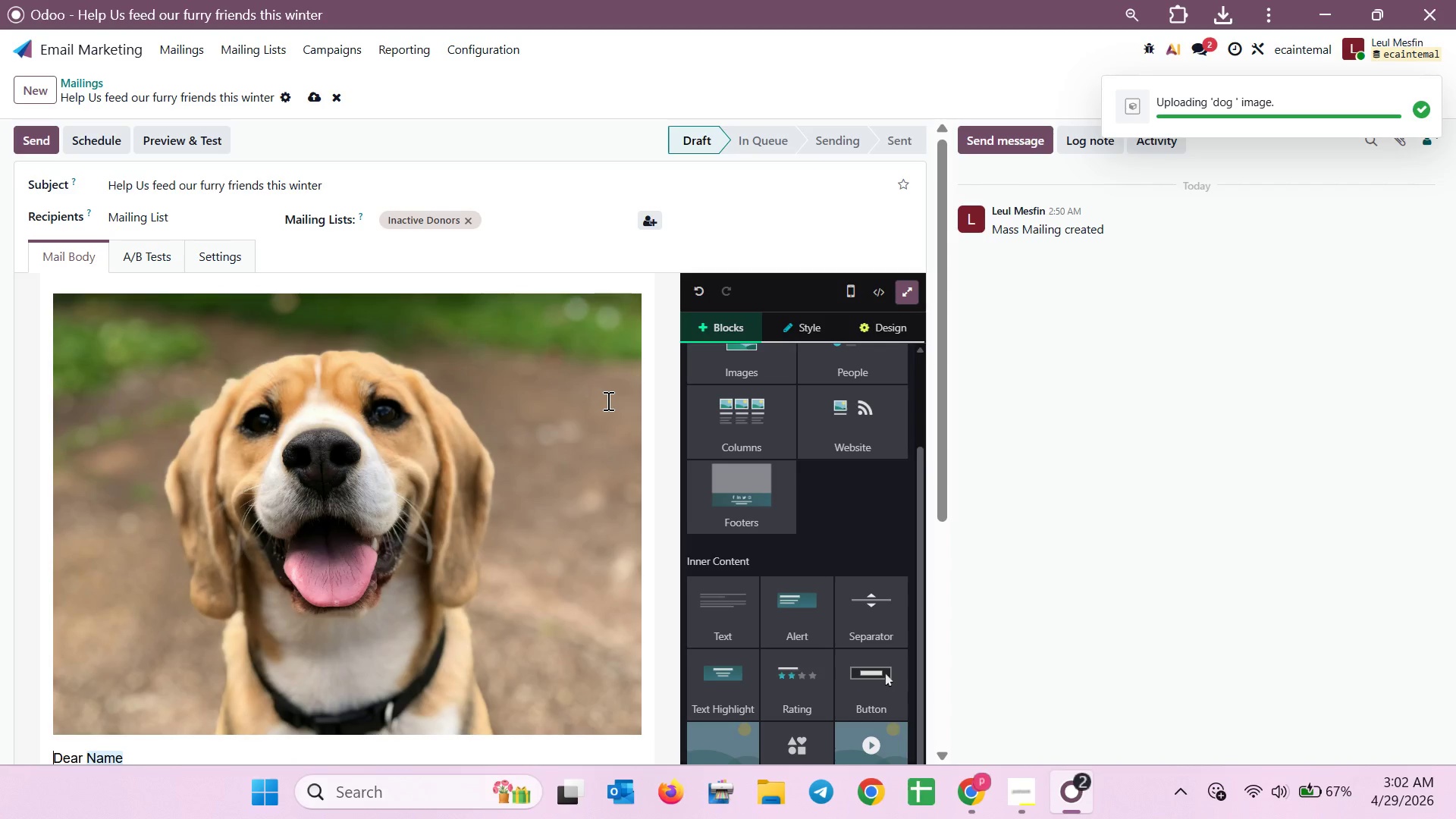 
scroll: coordinate [403, 609], scroll_direction: down, amount: 3.0
 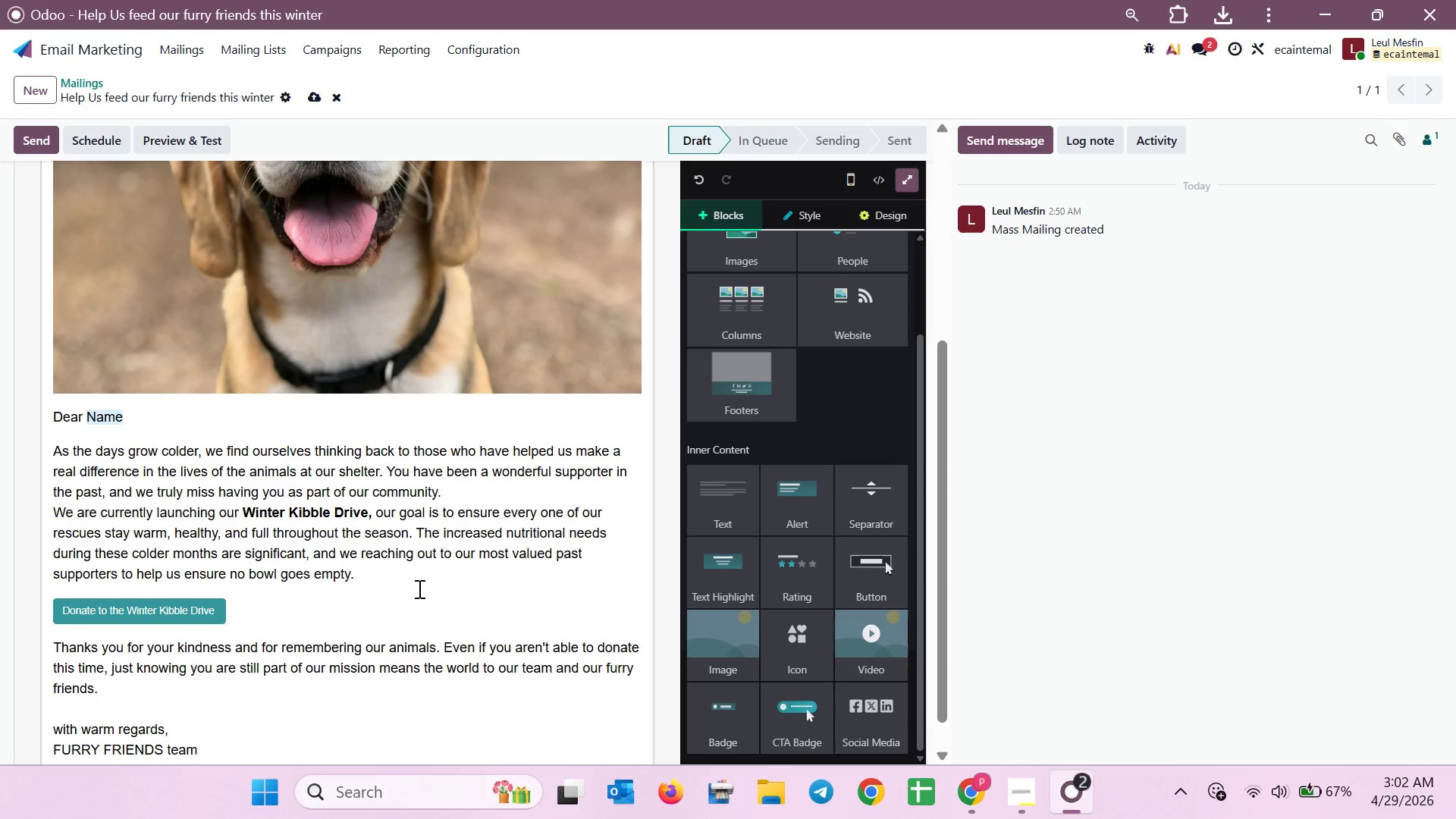 
wait(8.84)
 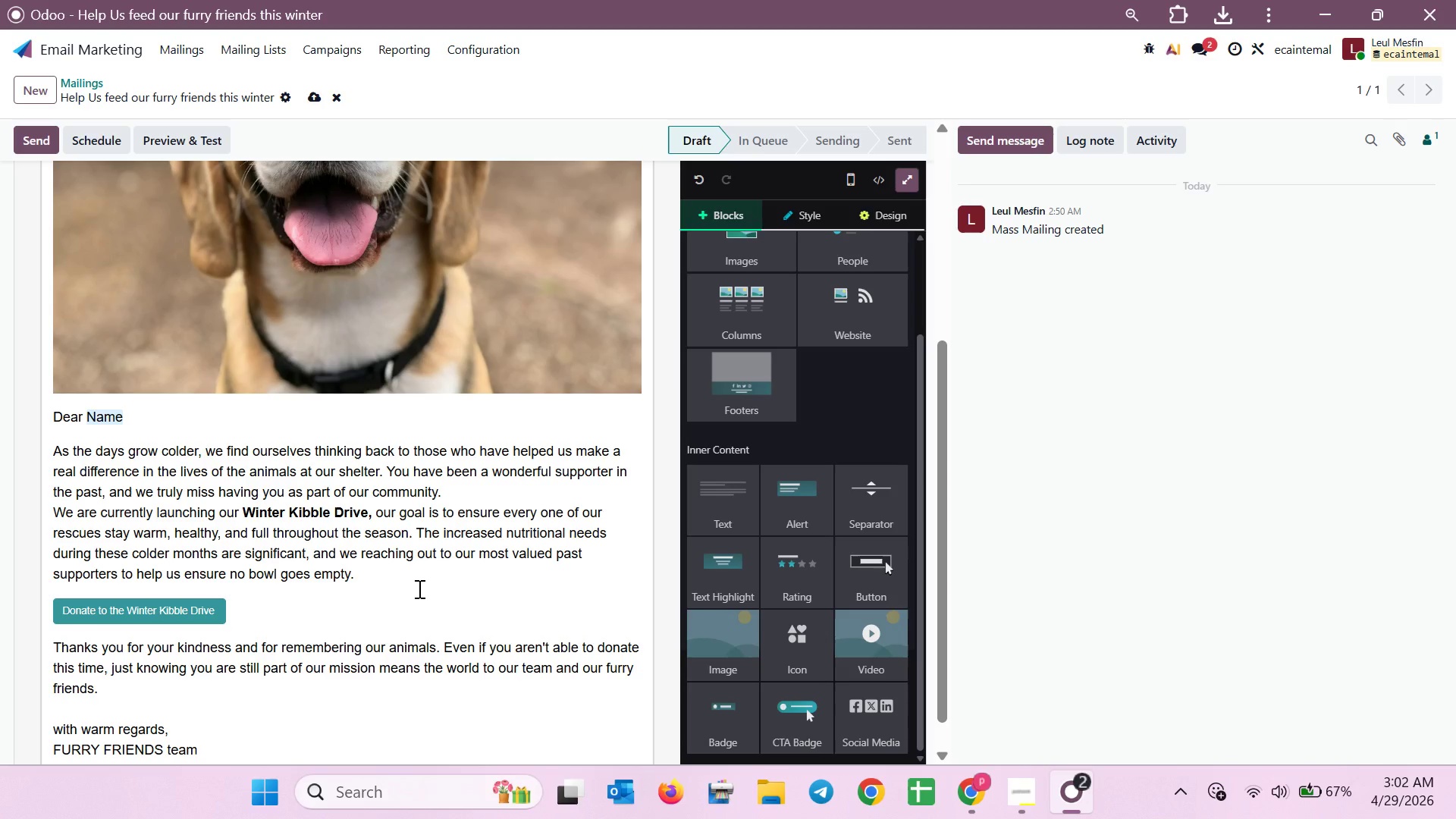 
scroll: coordinate [592, 457], scroll_direction: down, amount: 3.0
 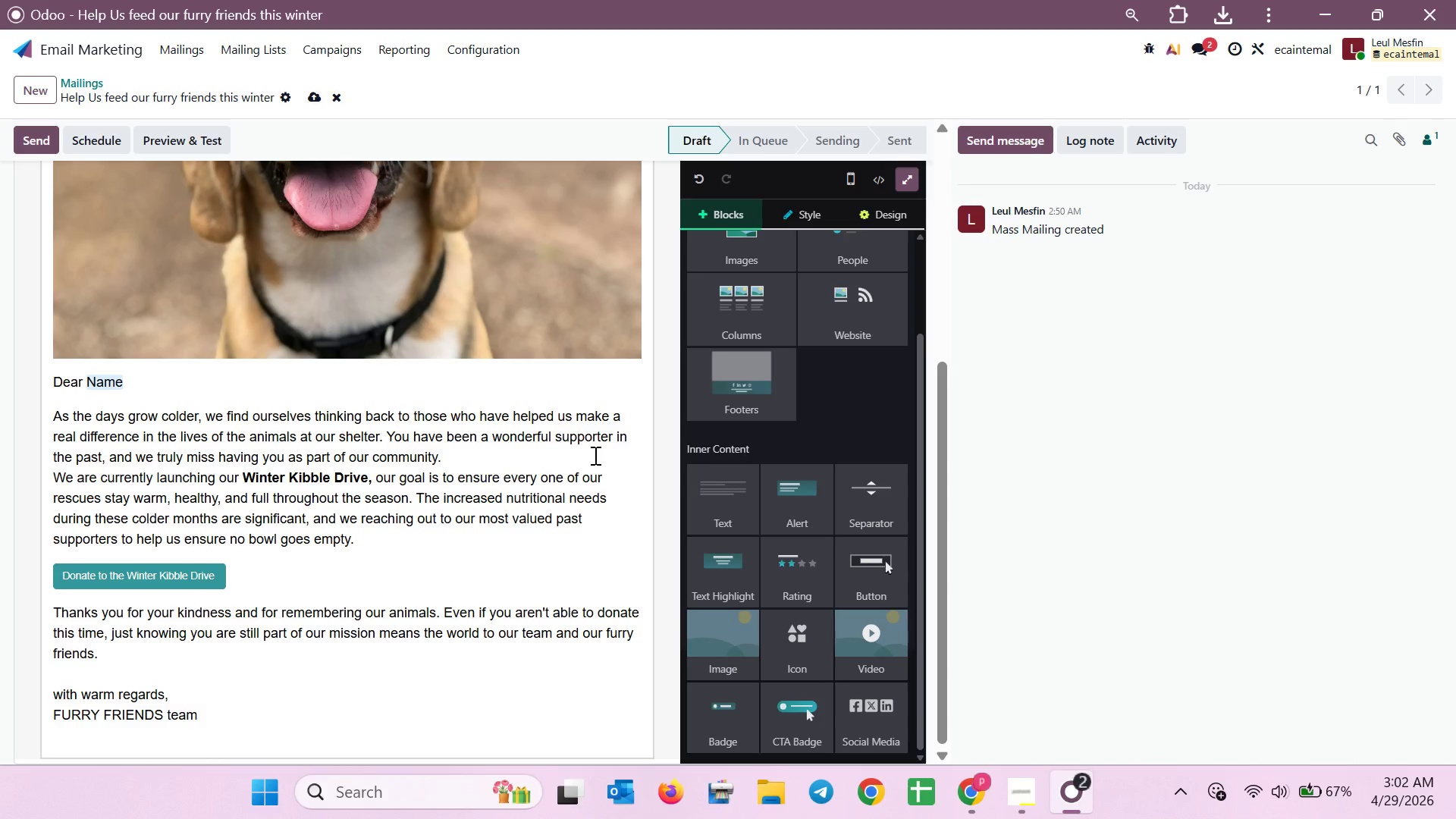 
scroll: coordinate [594, 455], scroll_direction: up, amount: 2.0
 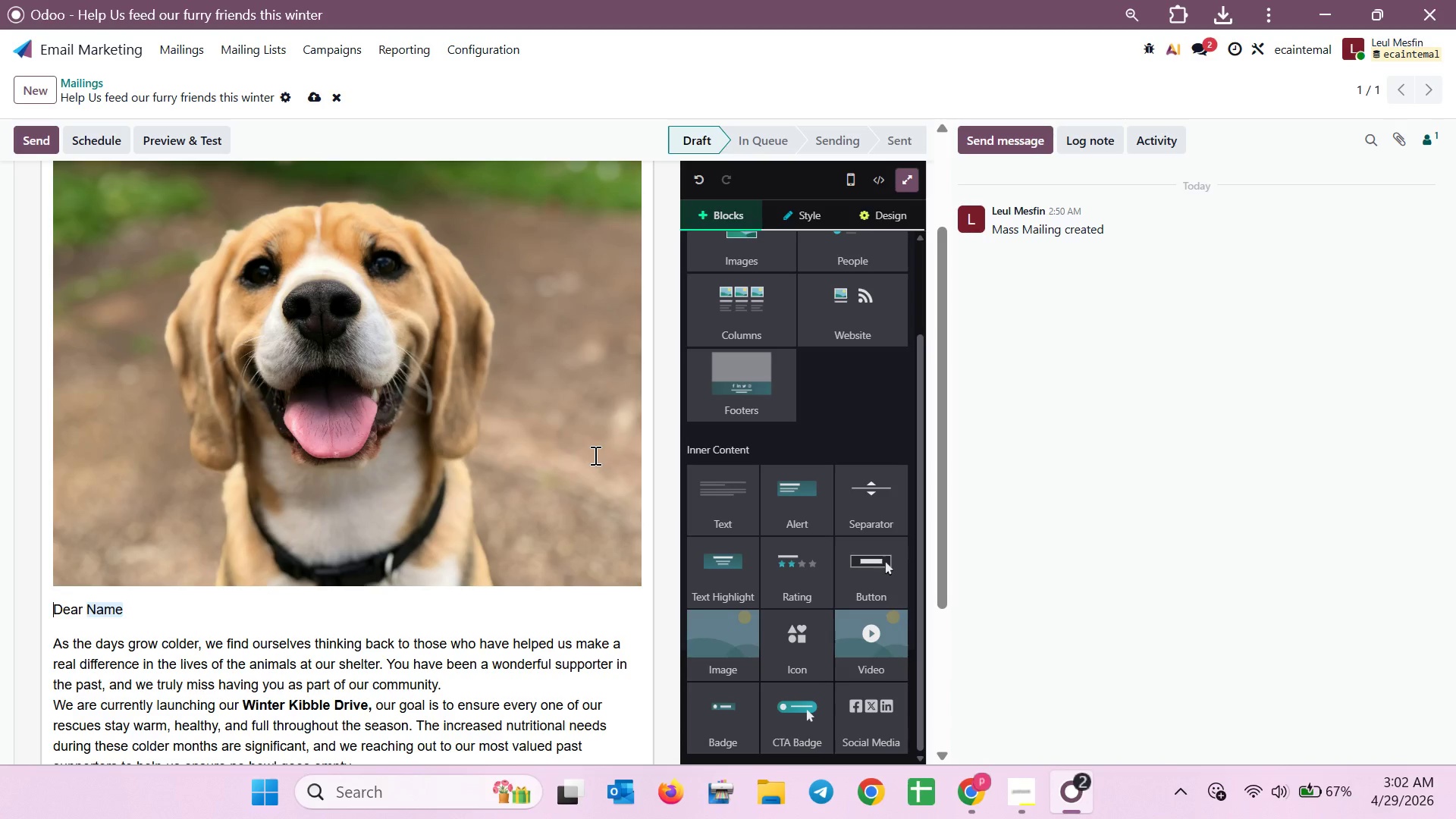 
scroll: coordinate [594, 455], scroll_direction: down, amount: 3.0
 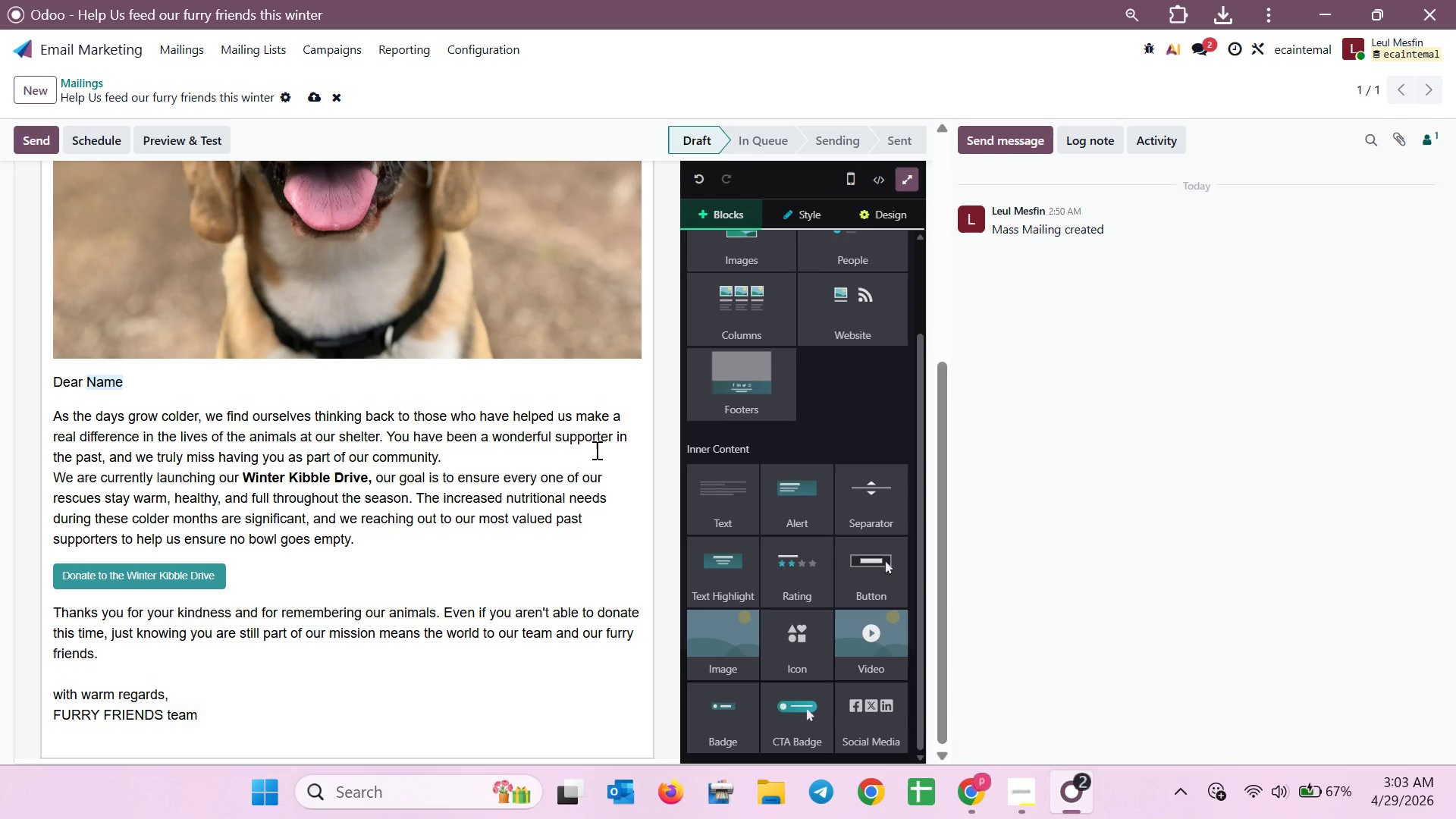 
wait(25.29)
 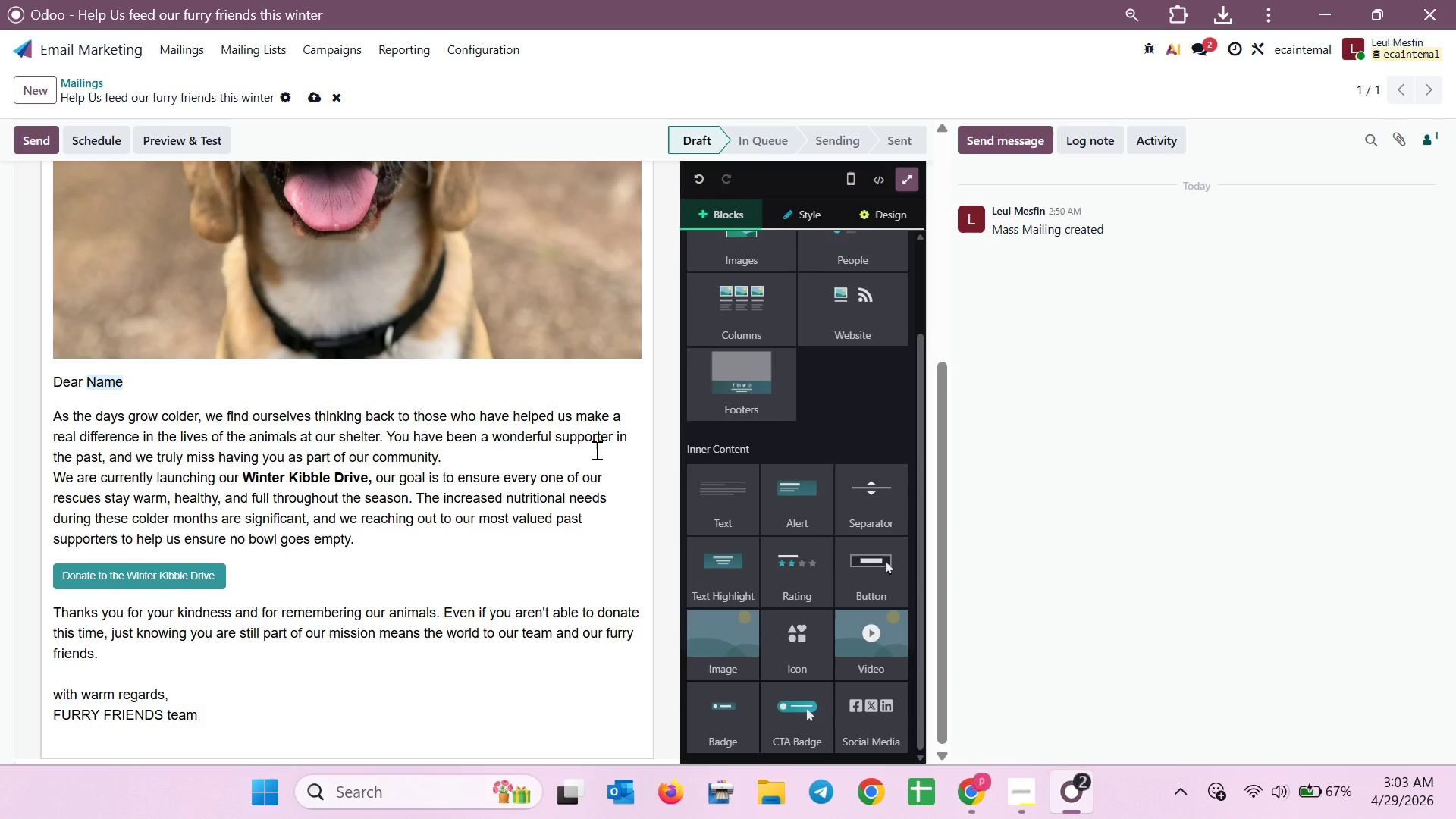 
scroll: coordinate [591, 447], scroll_direction: up, amount: 2.0
 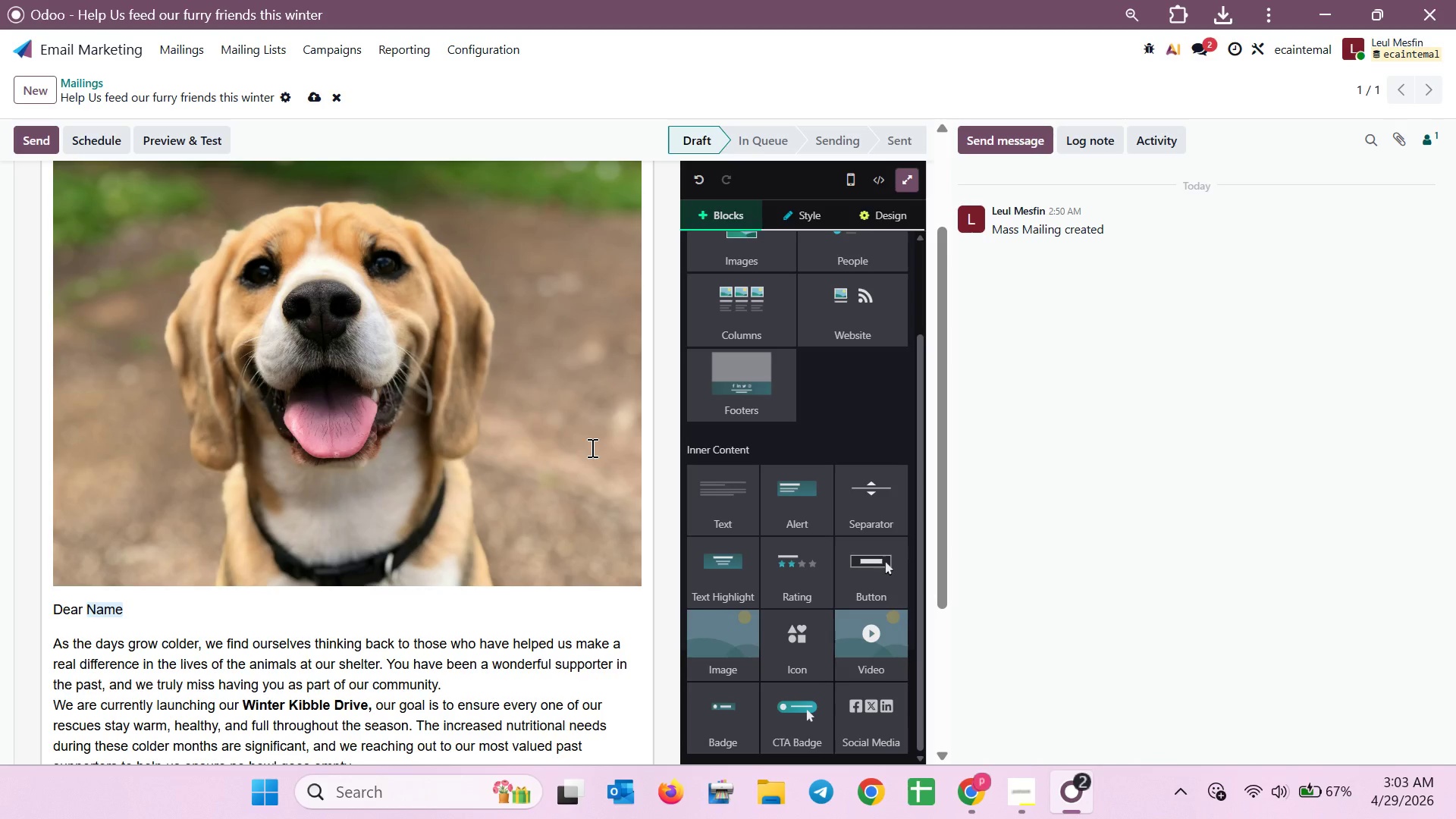 
wait(27.28)
 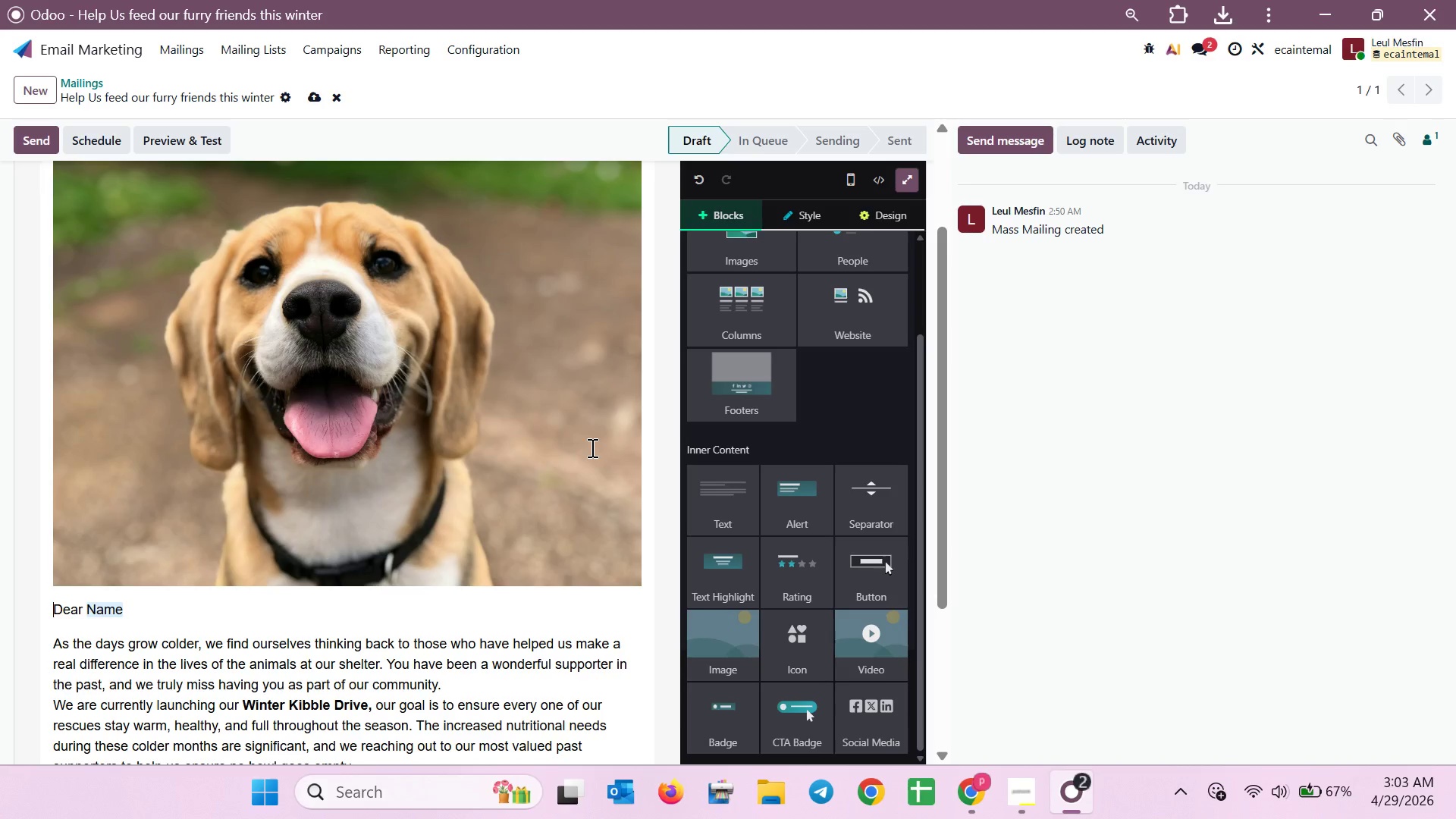 
key(Meta+Shift+S)
 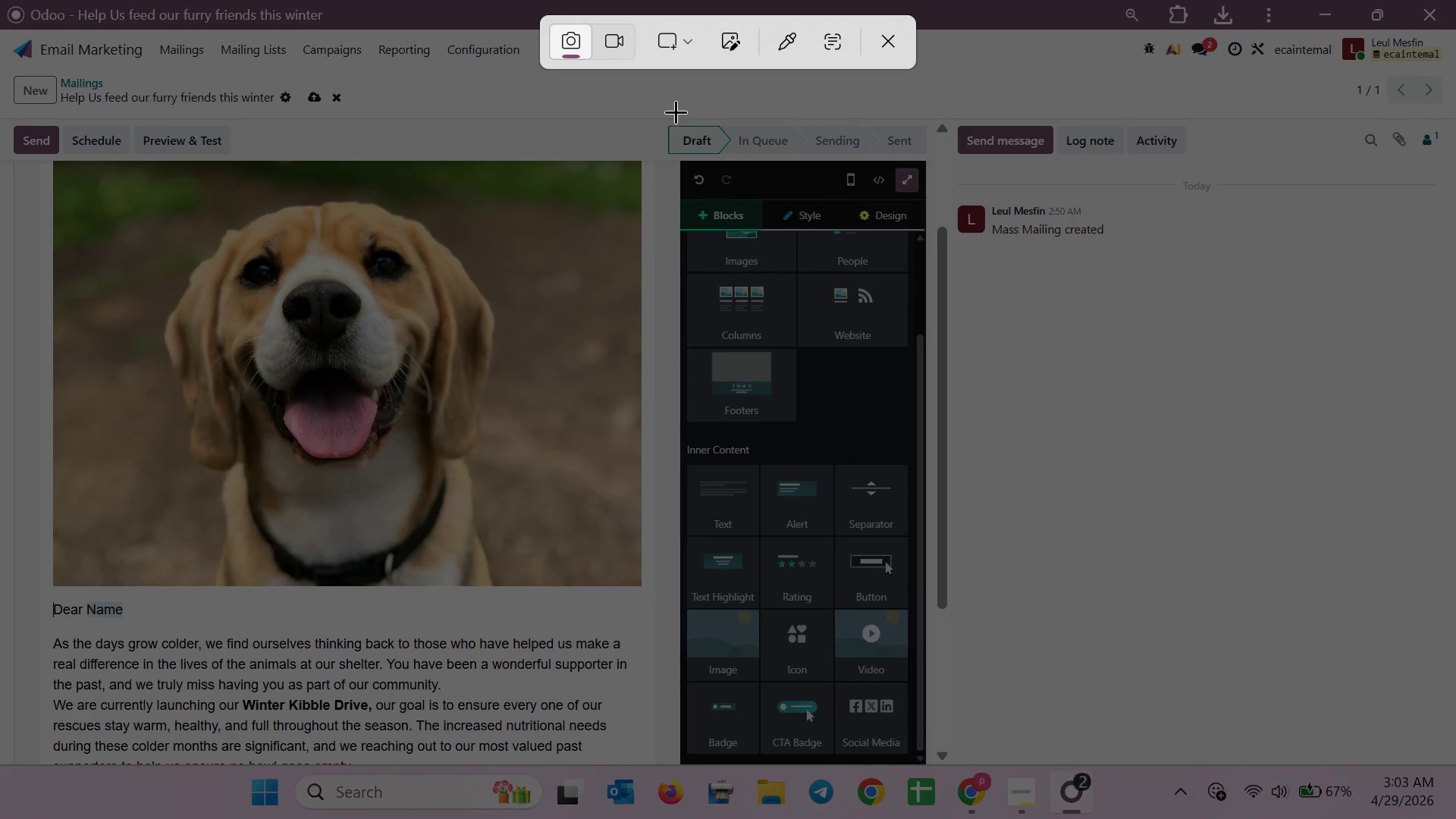 
left_click([685, 52])
 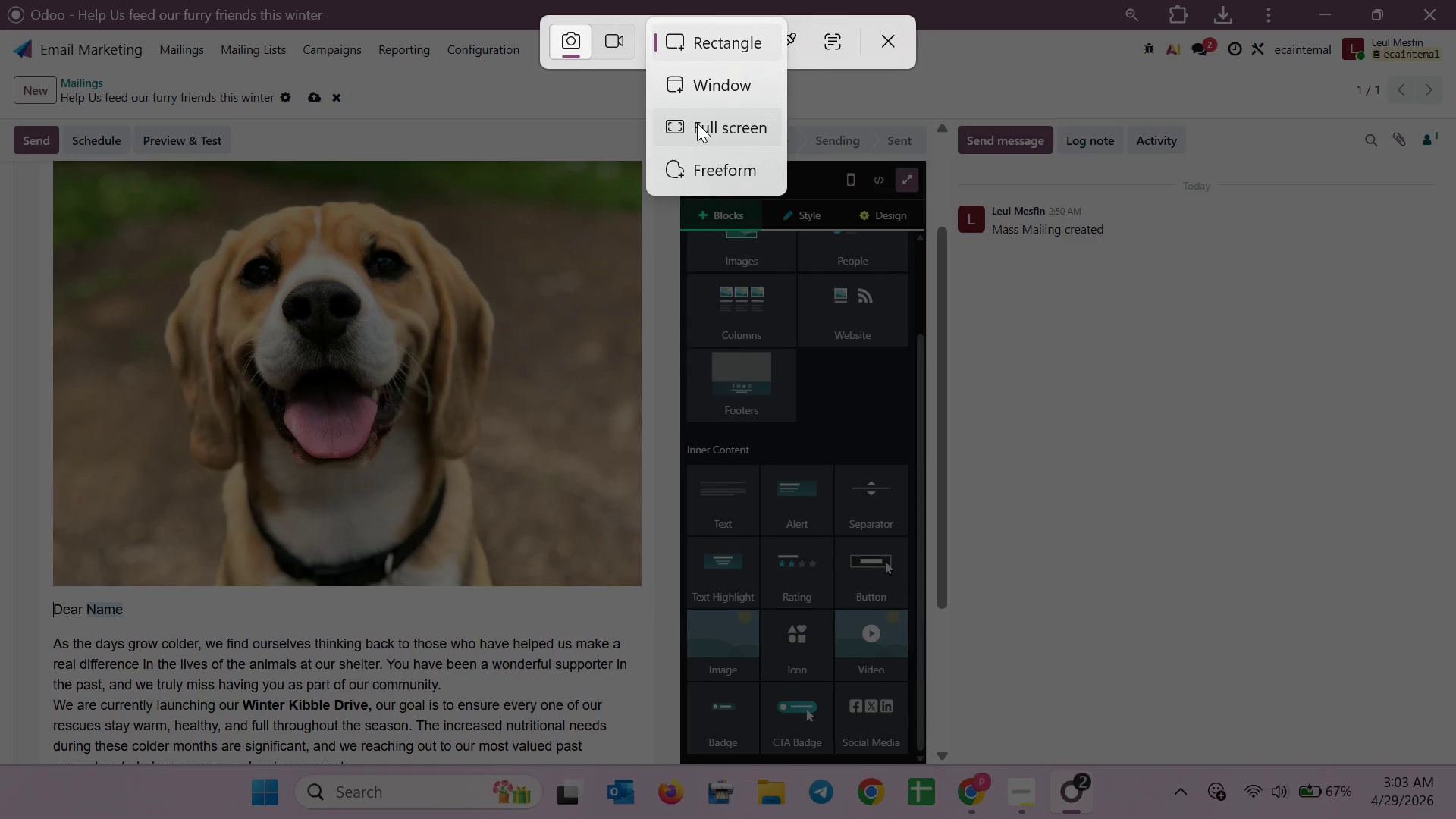 
left_click([697, 123])
 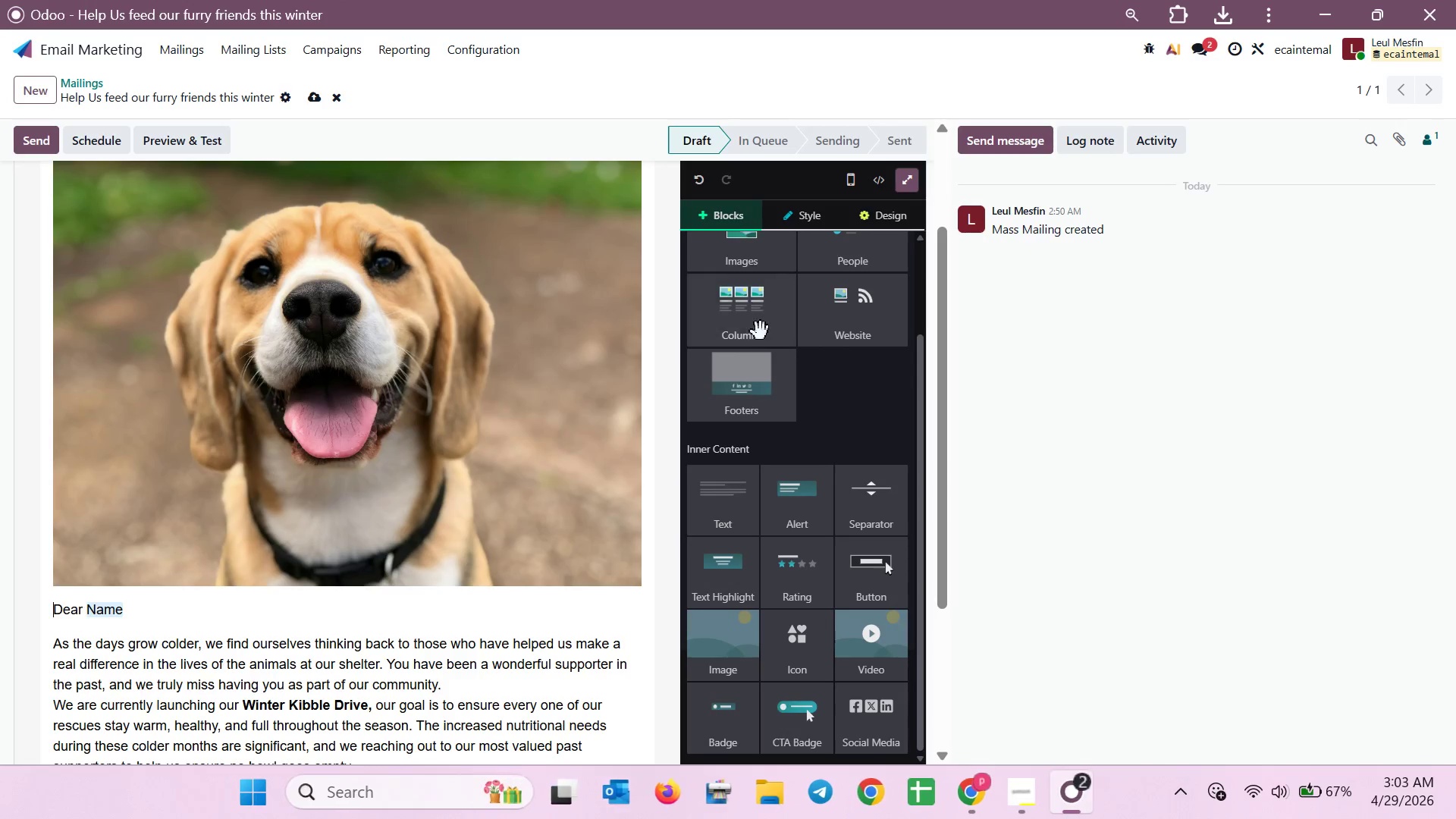 
scroll: coordinate [764, 337], scroll_direction: down, amount: 3.0
 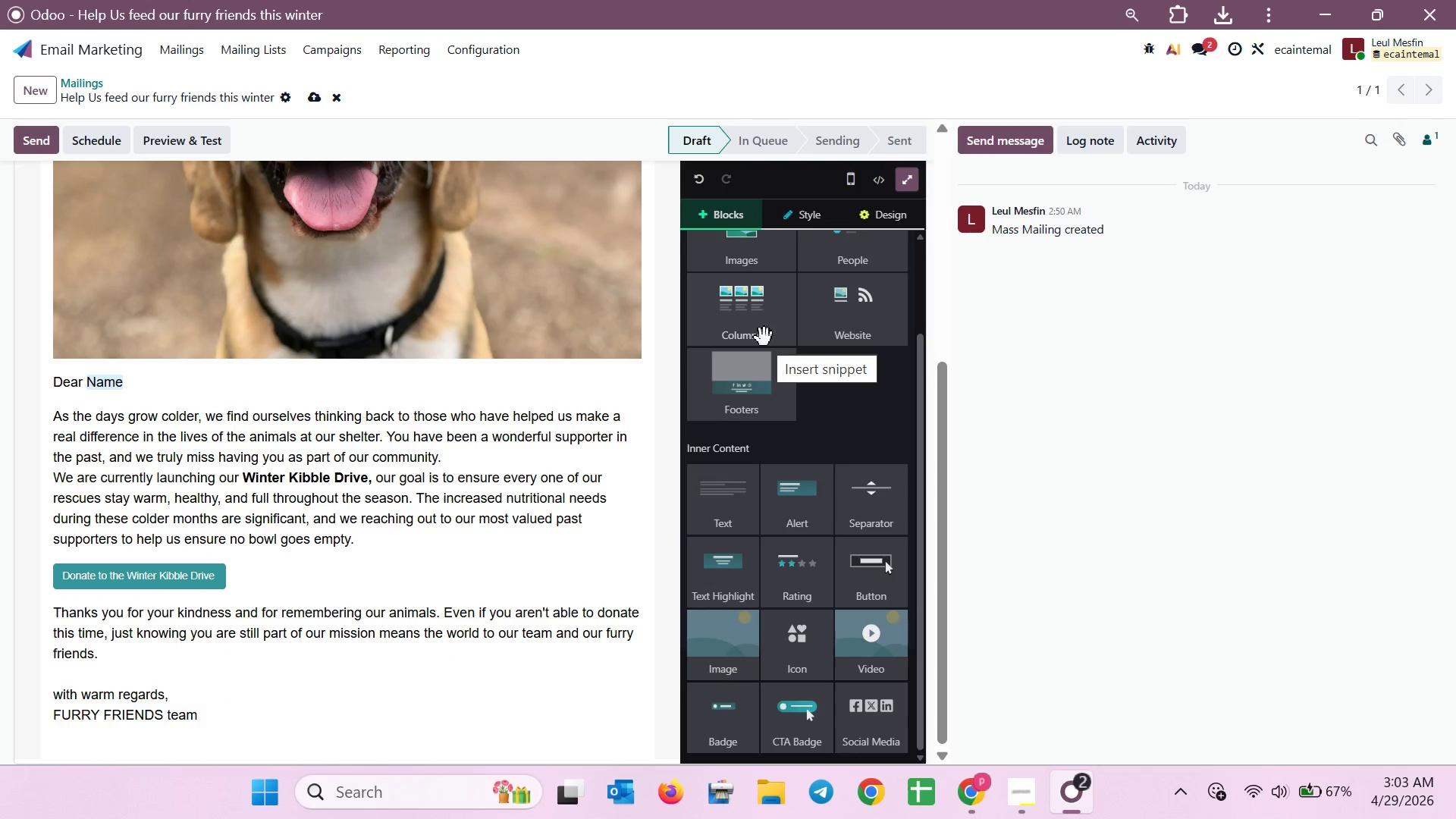 
key(Meta+MetaLeft)
 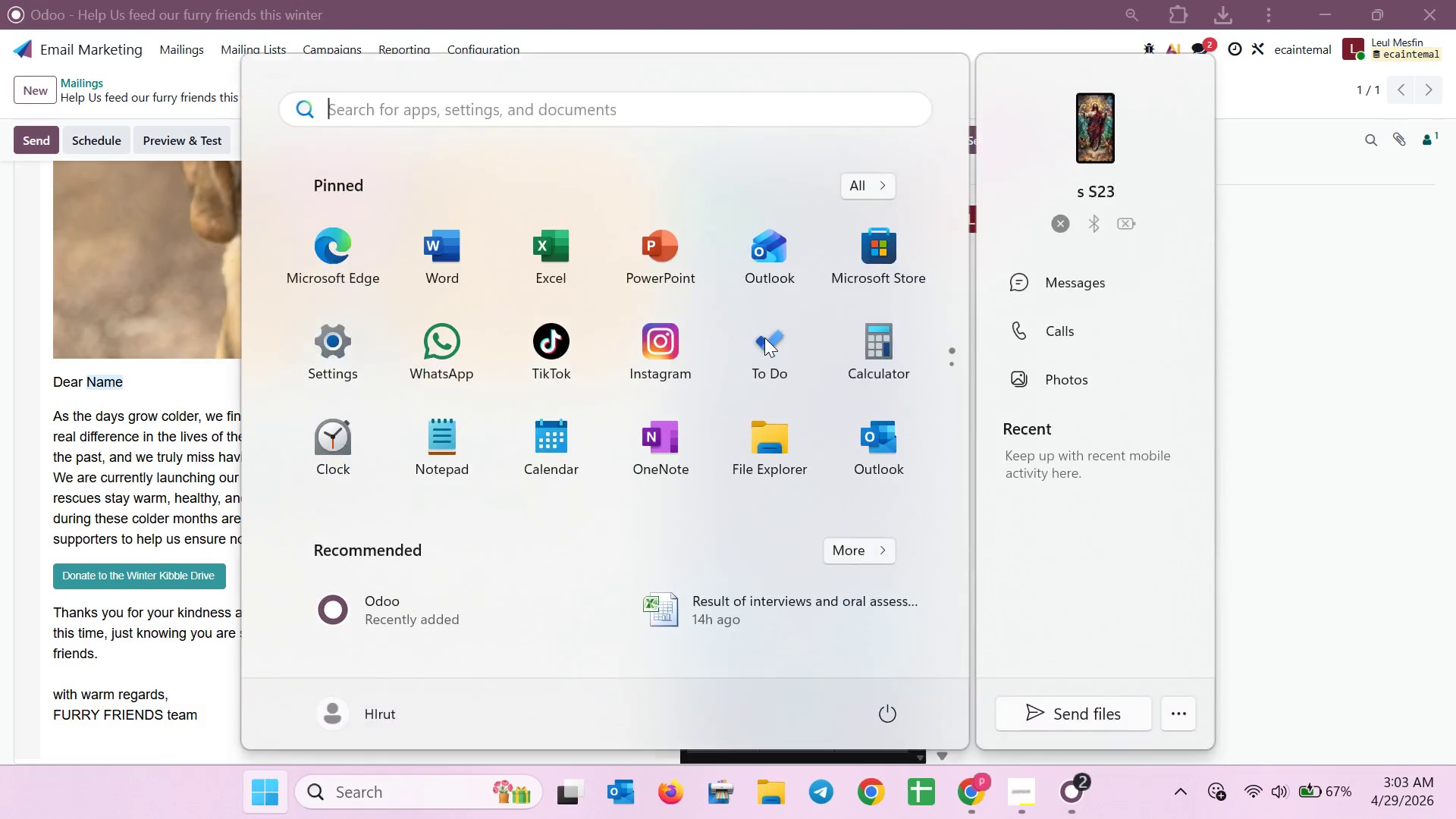 
hold_key(key=MetaLeft, duration=0.33)
 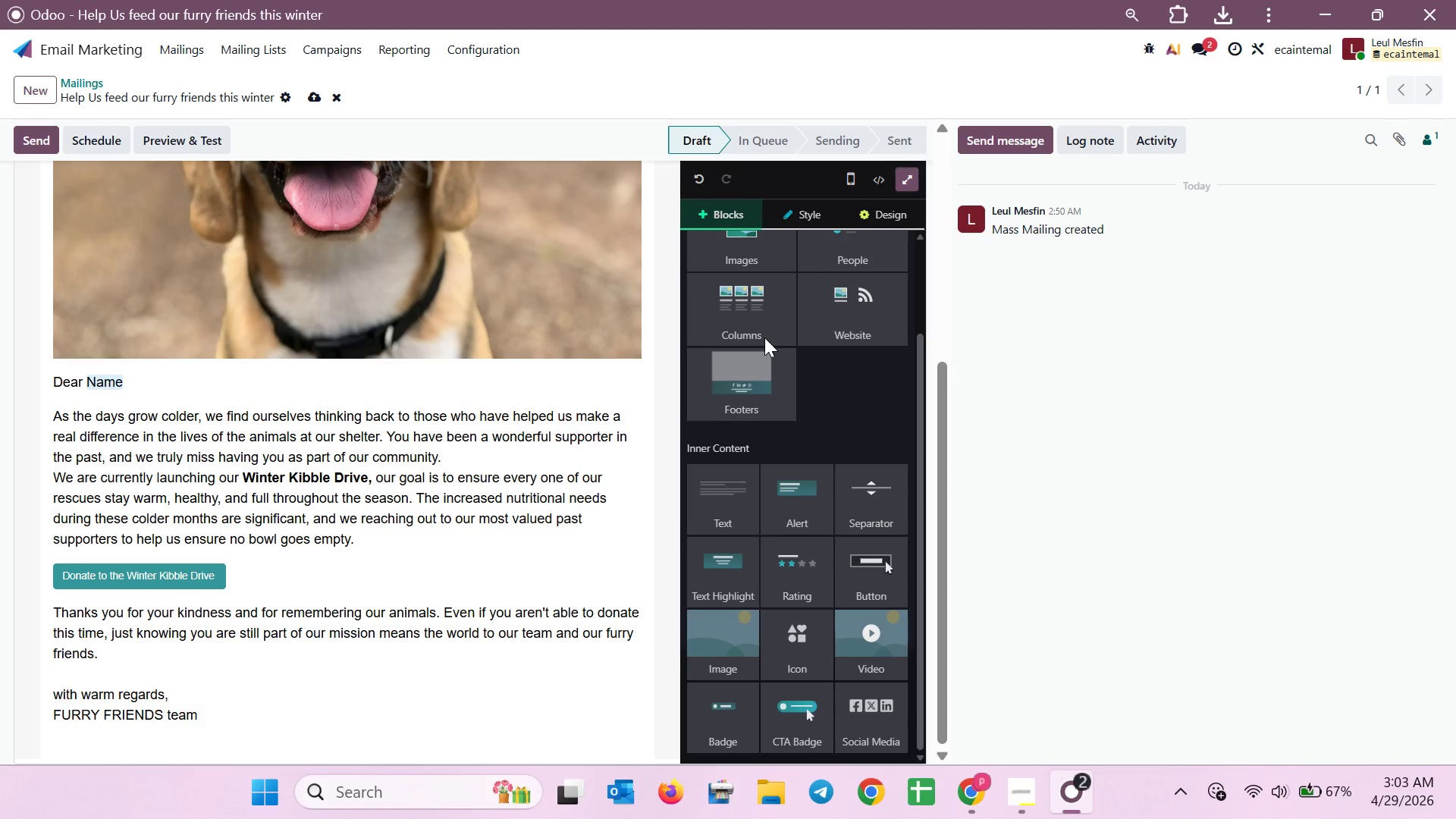 
hold_key(key=MetaLeft, duration=0.56)
 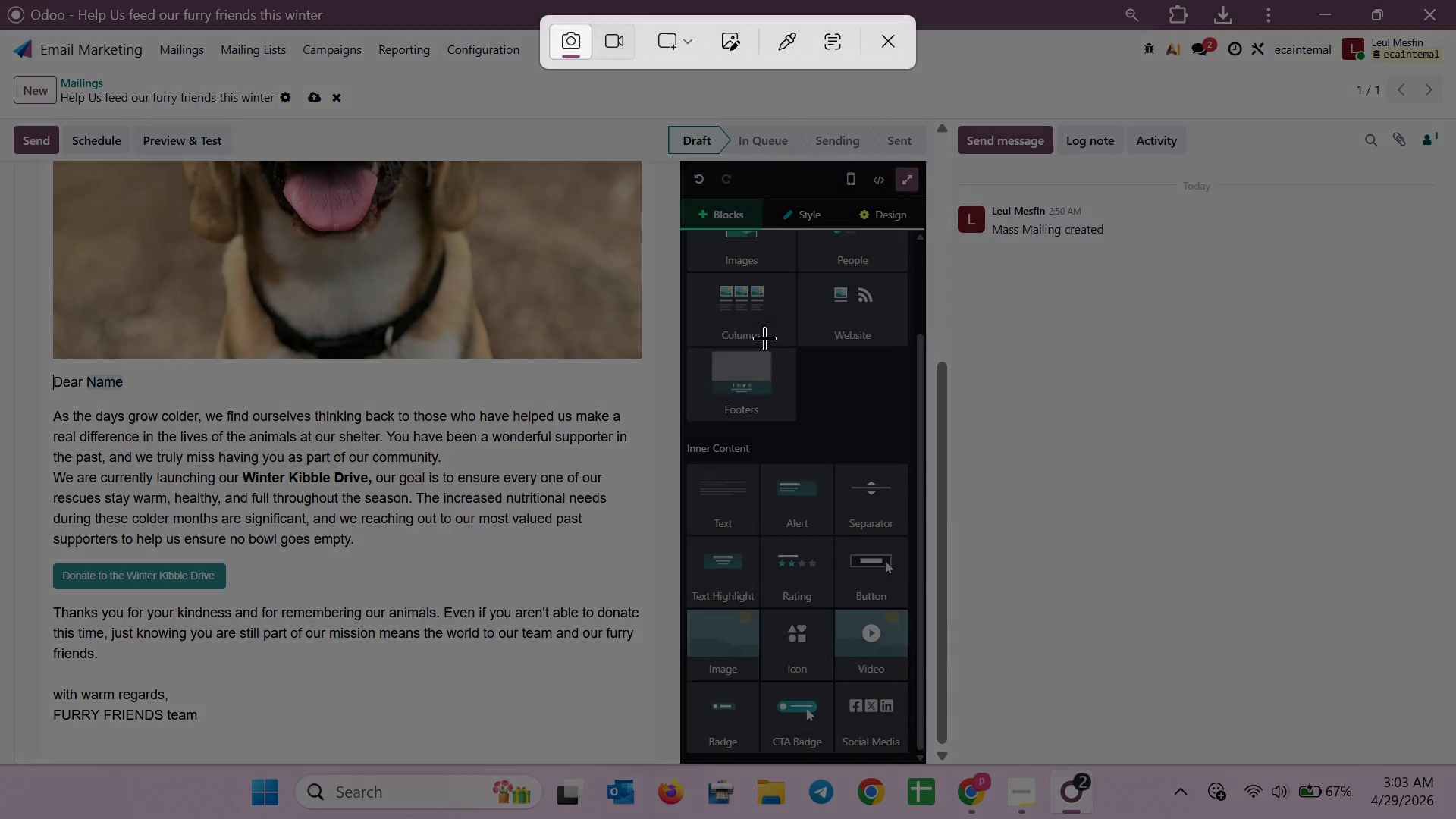 
hold_key(key=ShiftLeft, duration=0.44)
 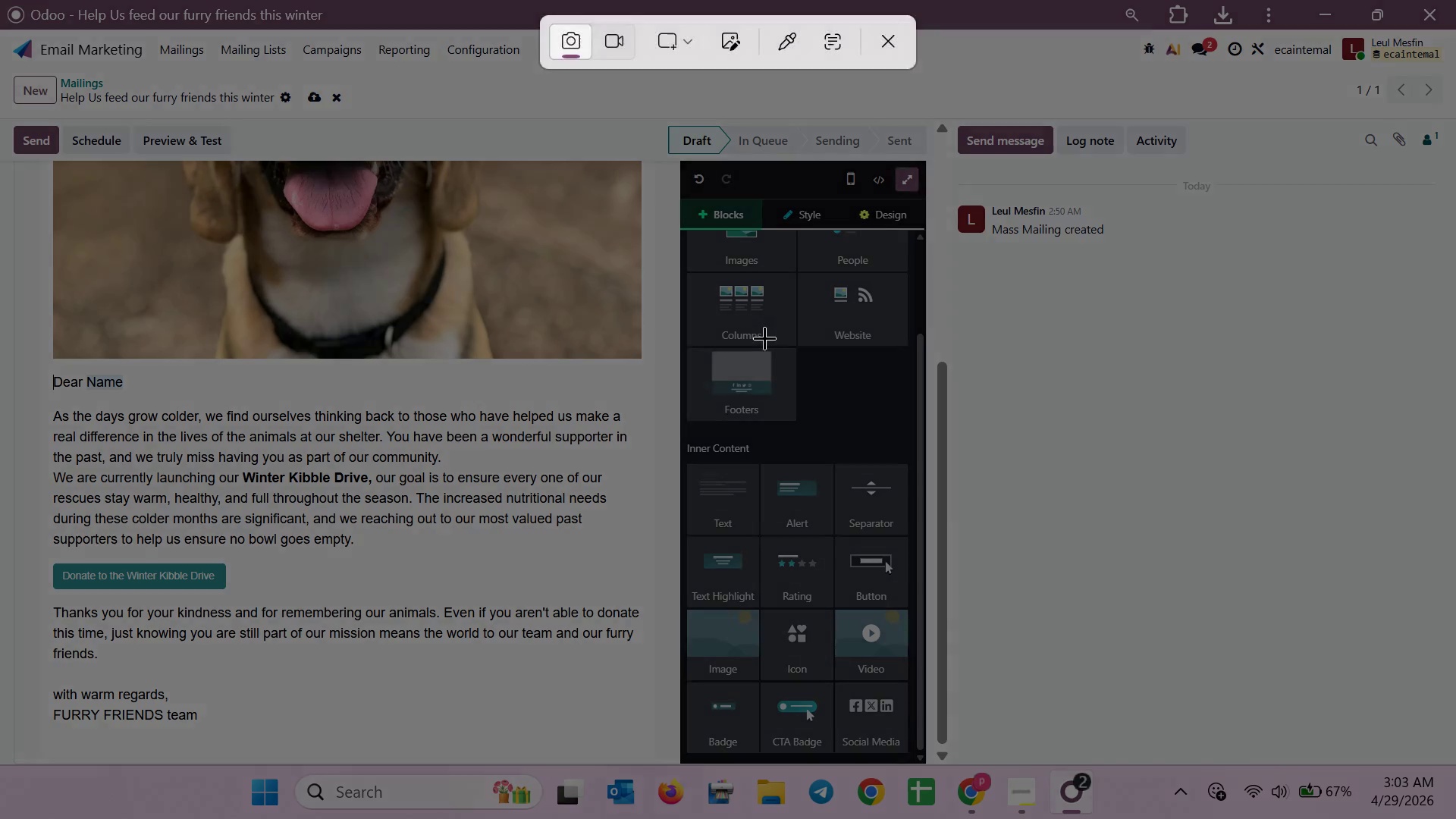 